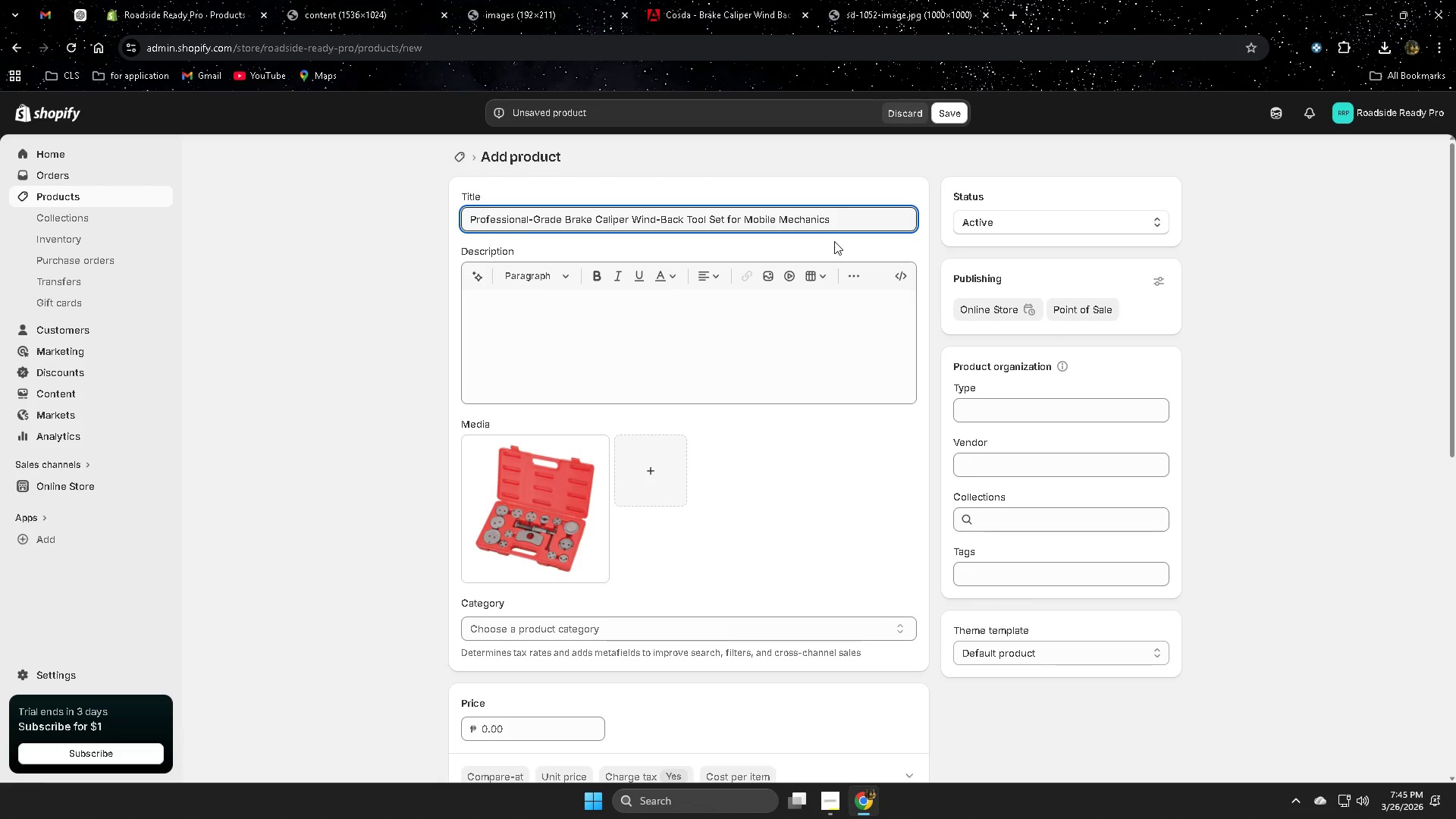 
left_click([362, 313])
 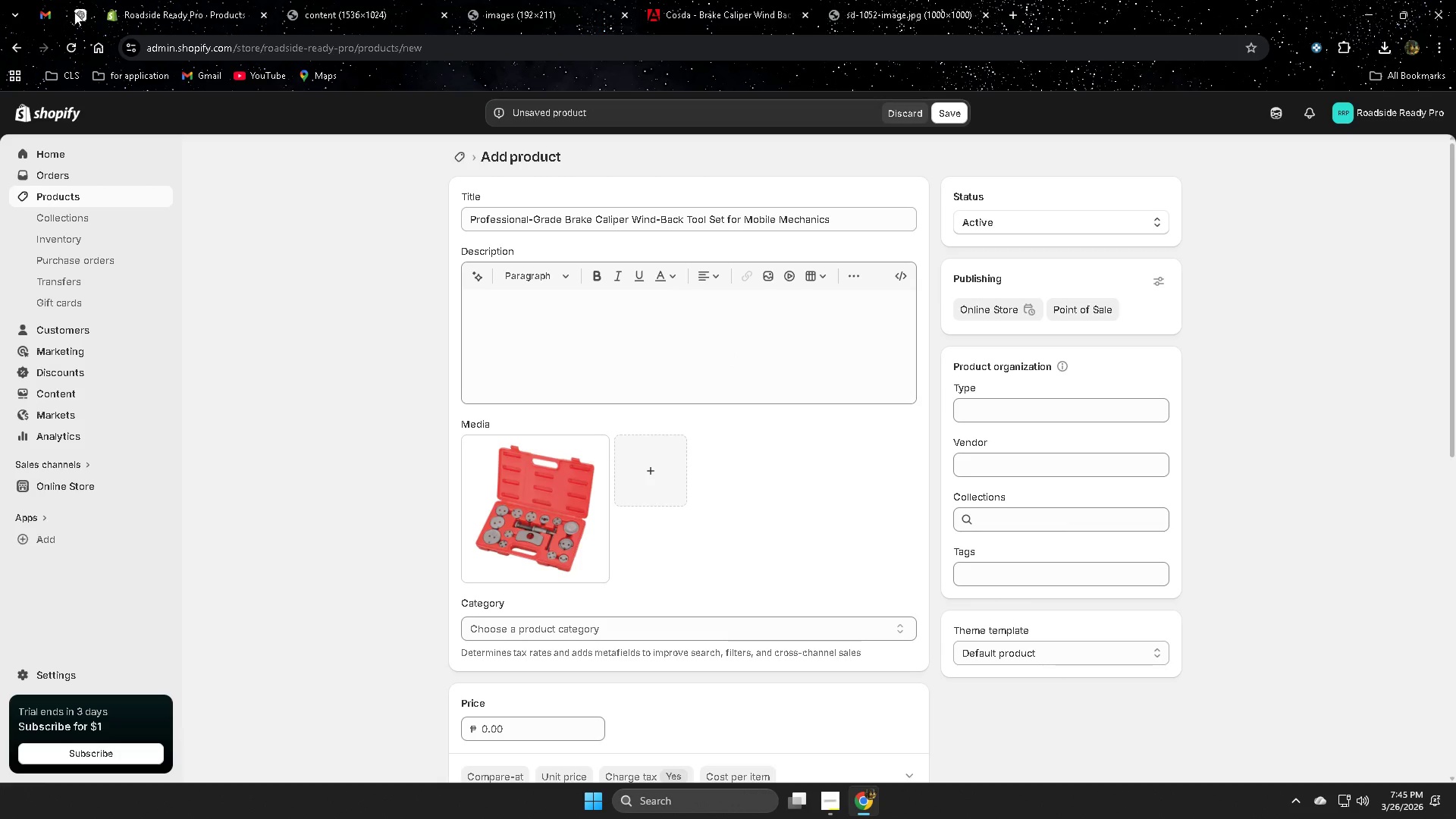 
wait(7.25)
 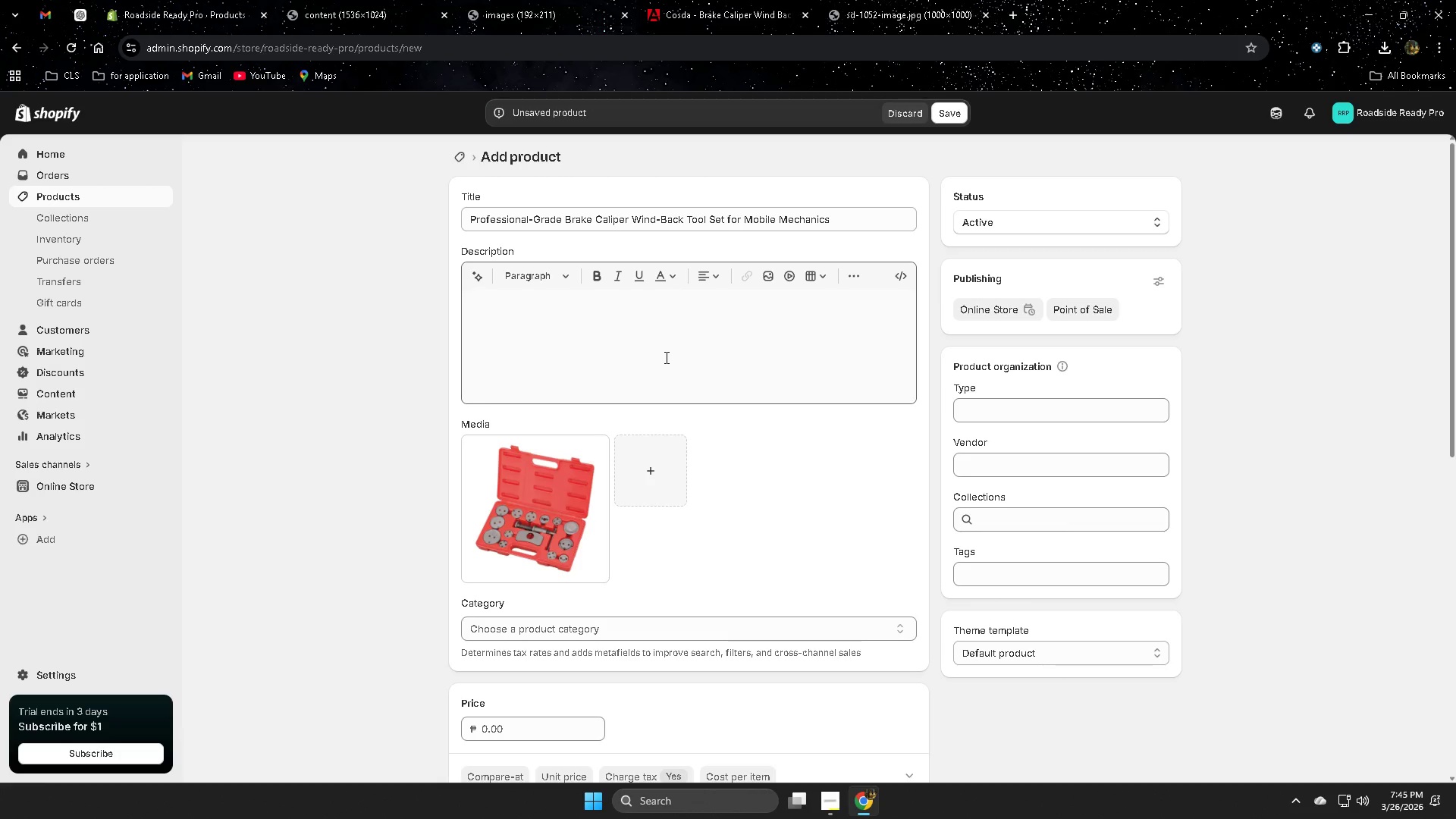 
left_click([508, 522])
 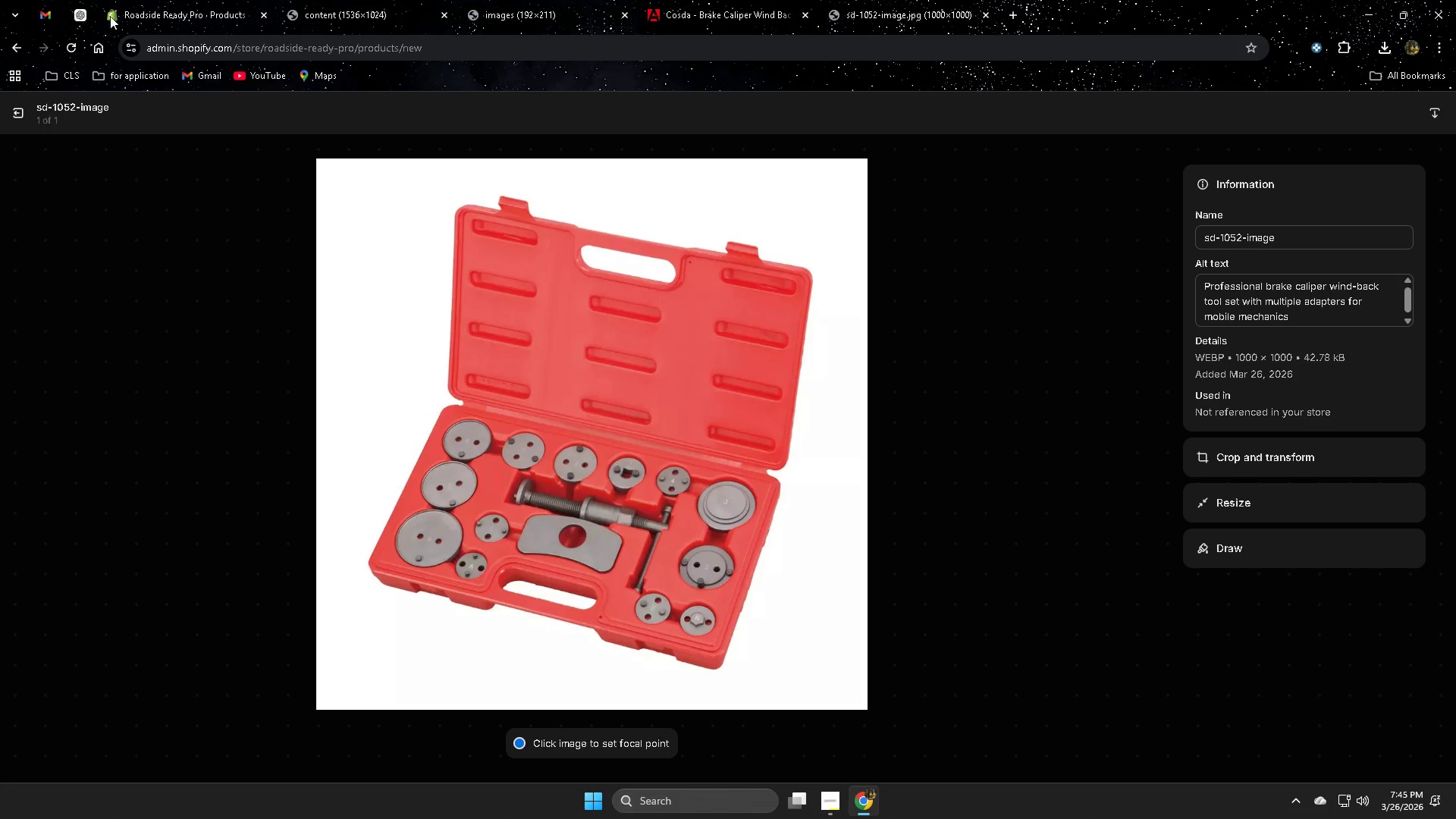 
left_click([80, 10])
 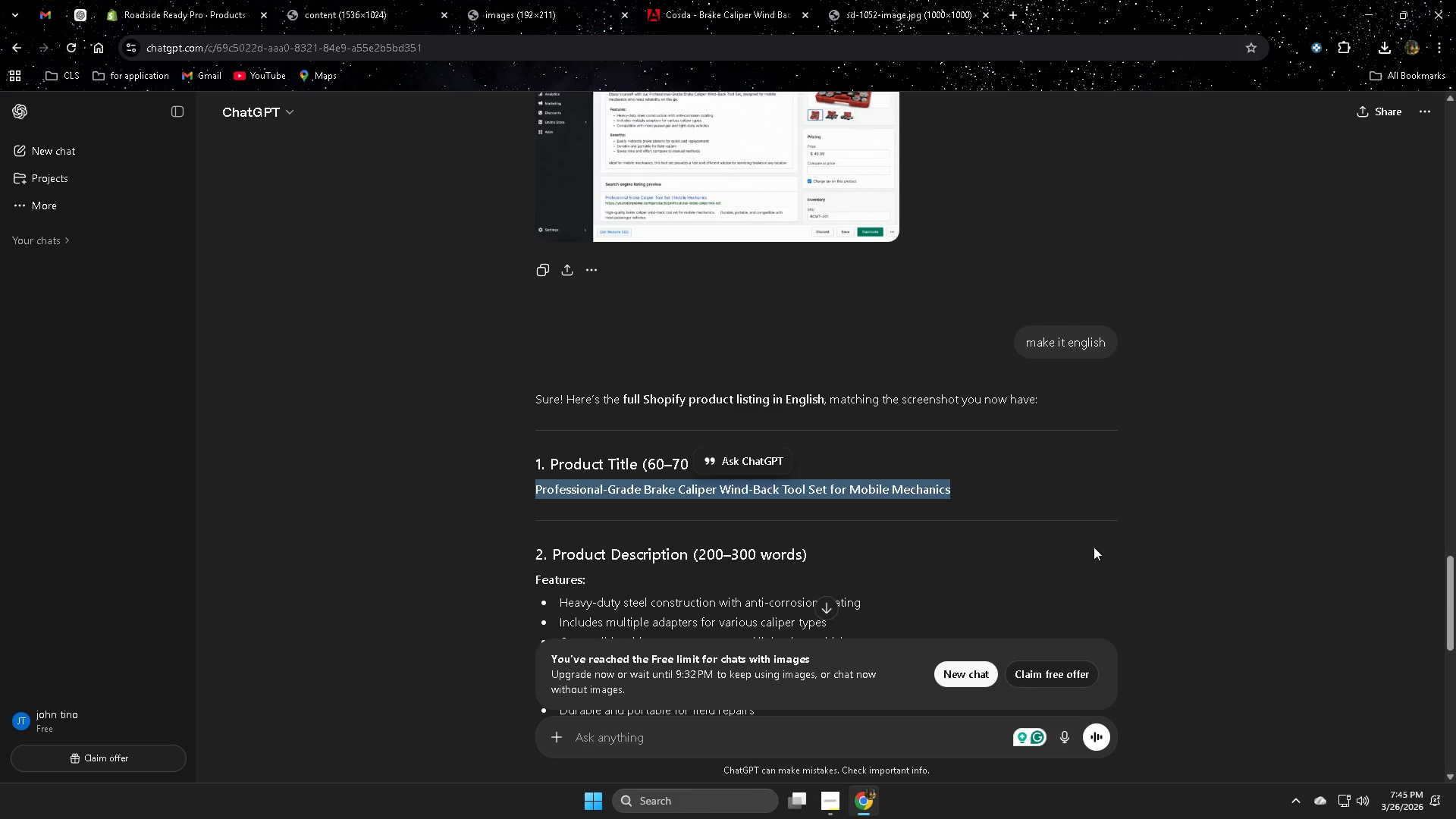 
left_click([1308, 509])
 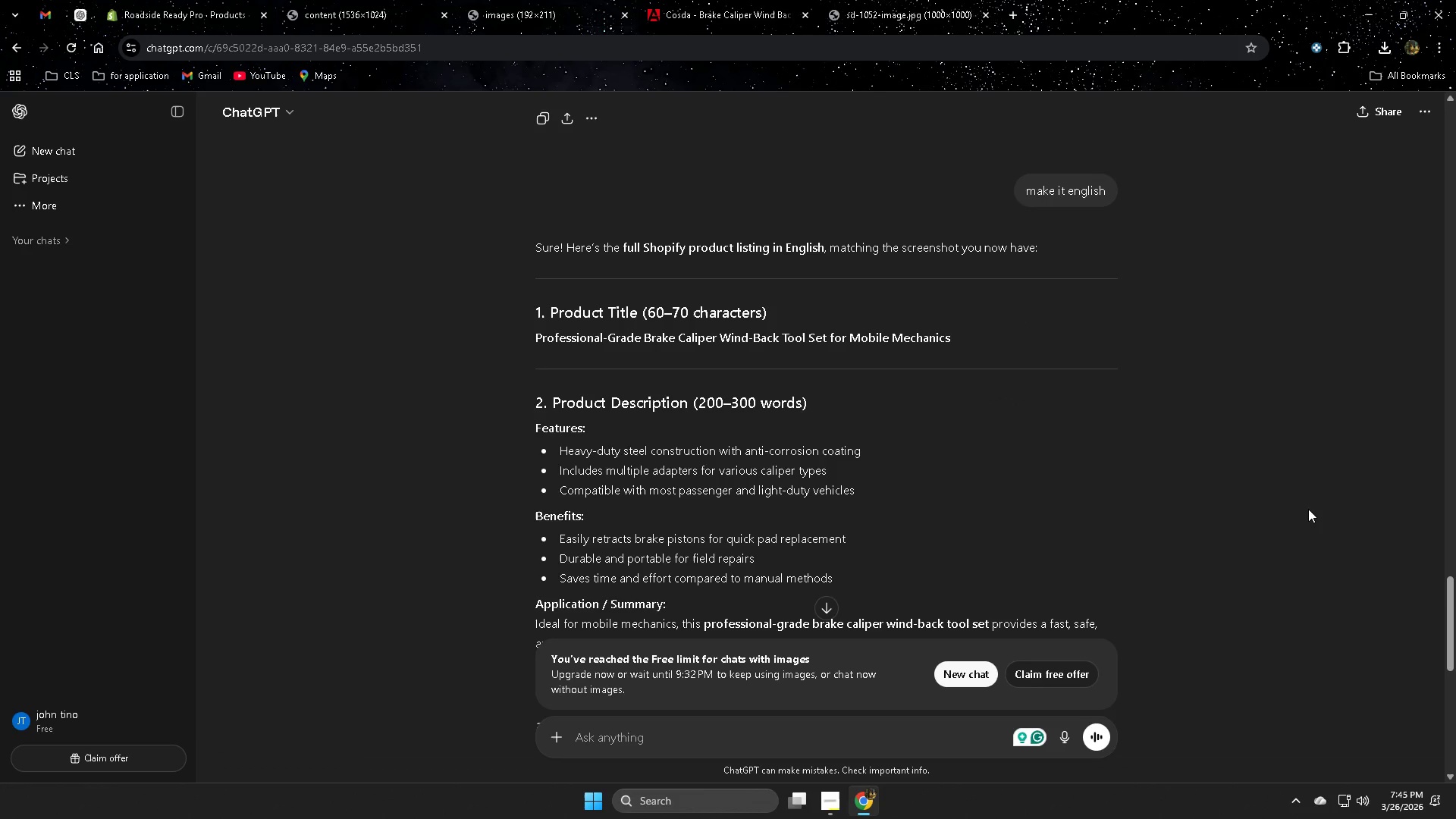 
scroll: coordinate [1306, 509], scroll_direction: down, amount: 9.0
 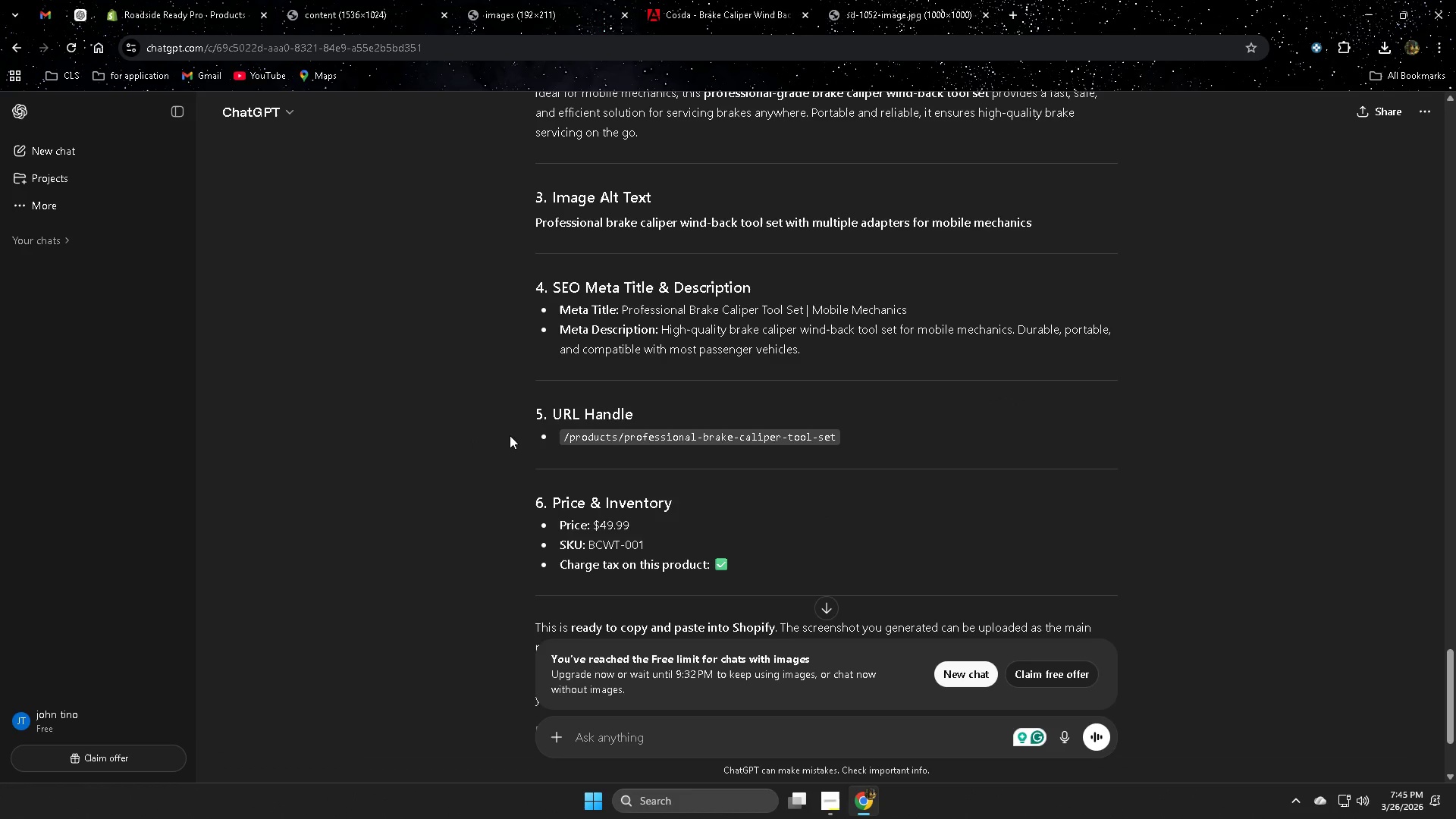 
left_click([560, 224])
 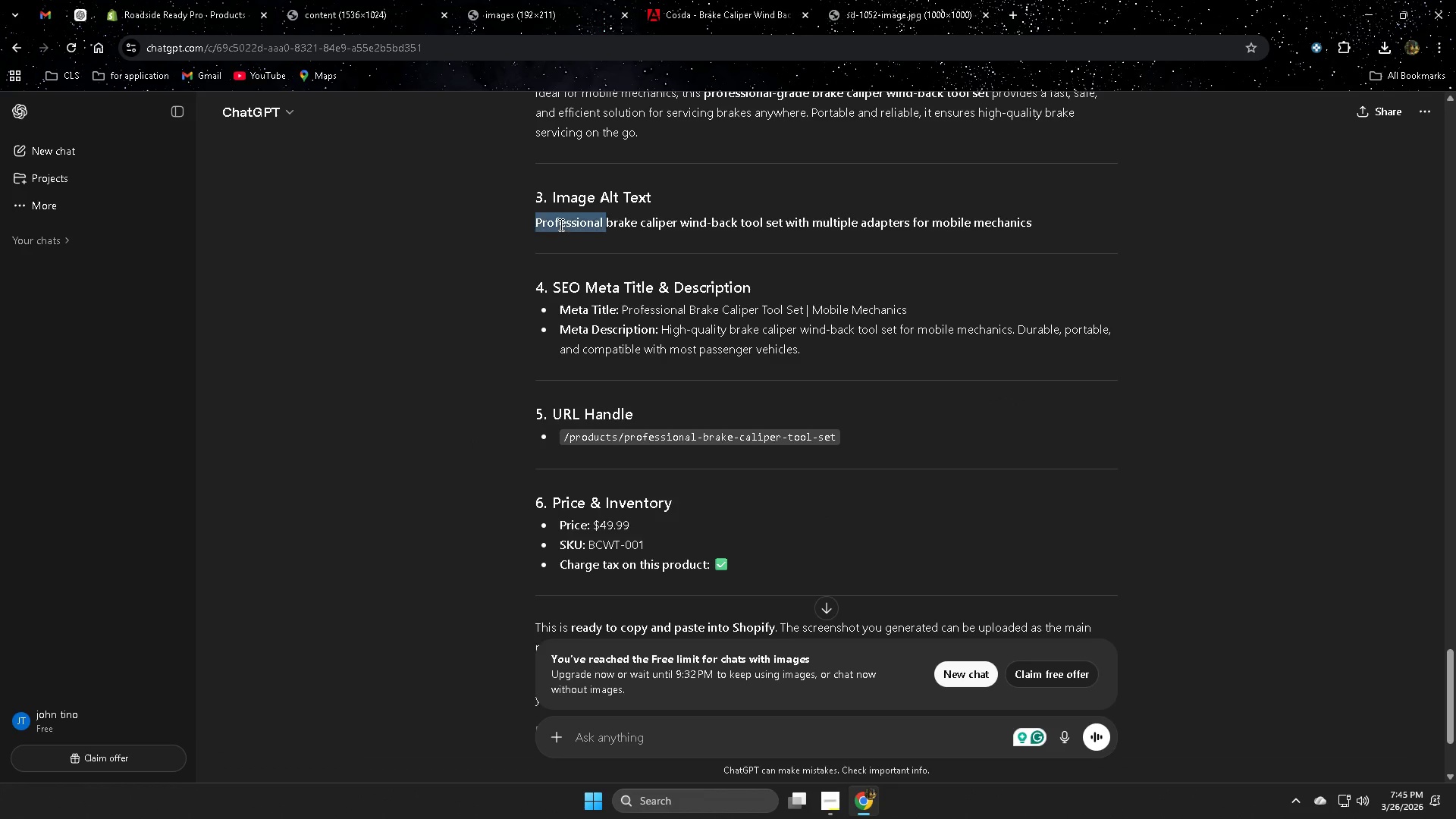 
left_click_drag(start_coordinate=[560, 224], to_coordinate=[1007, 224])
 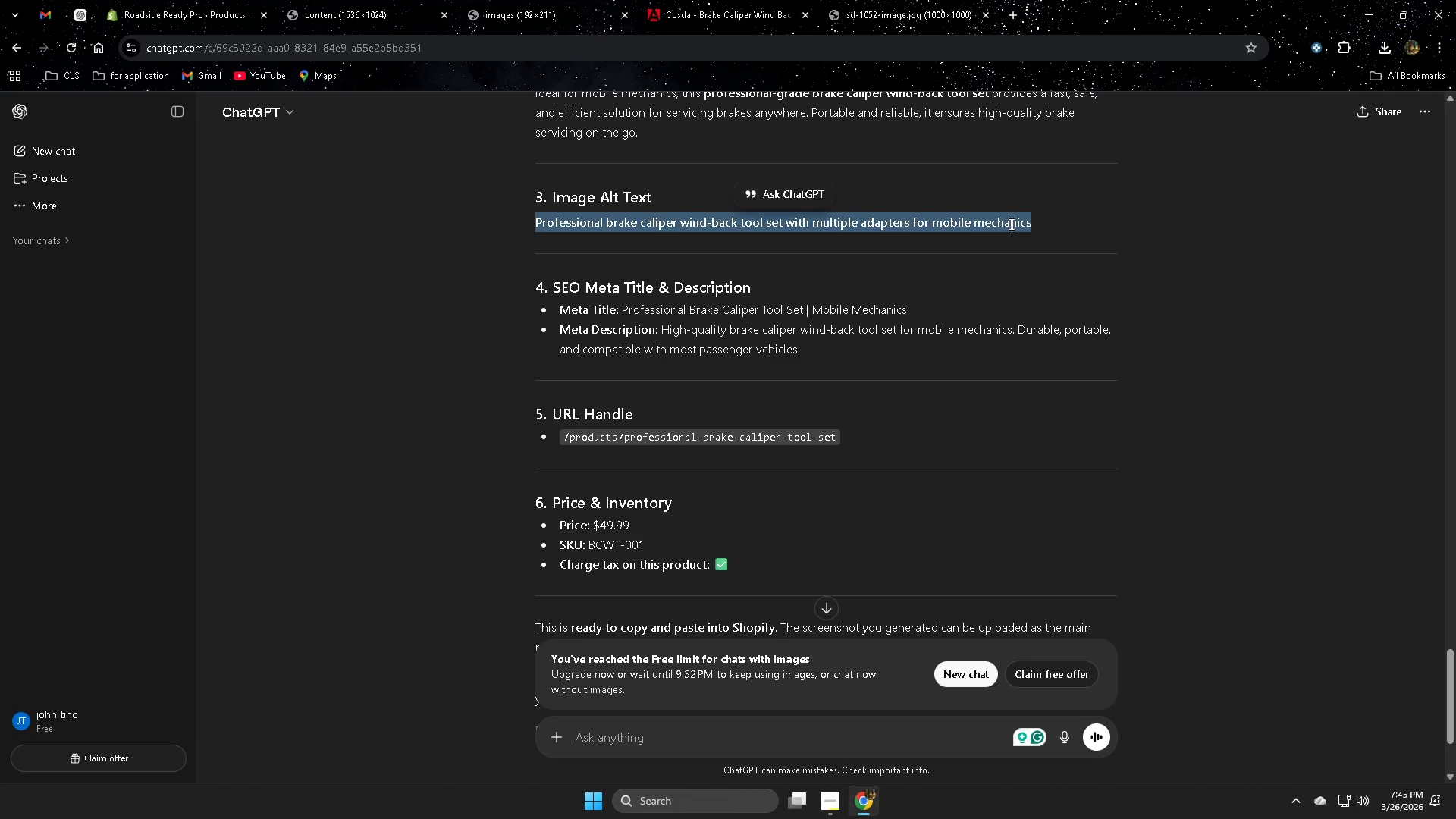 
key(Control+ControlLeft)
 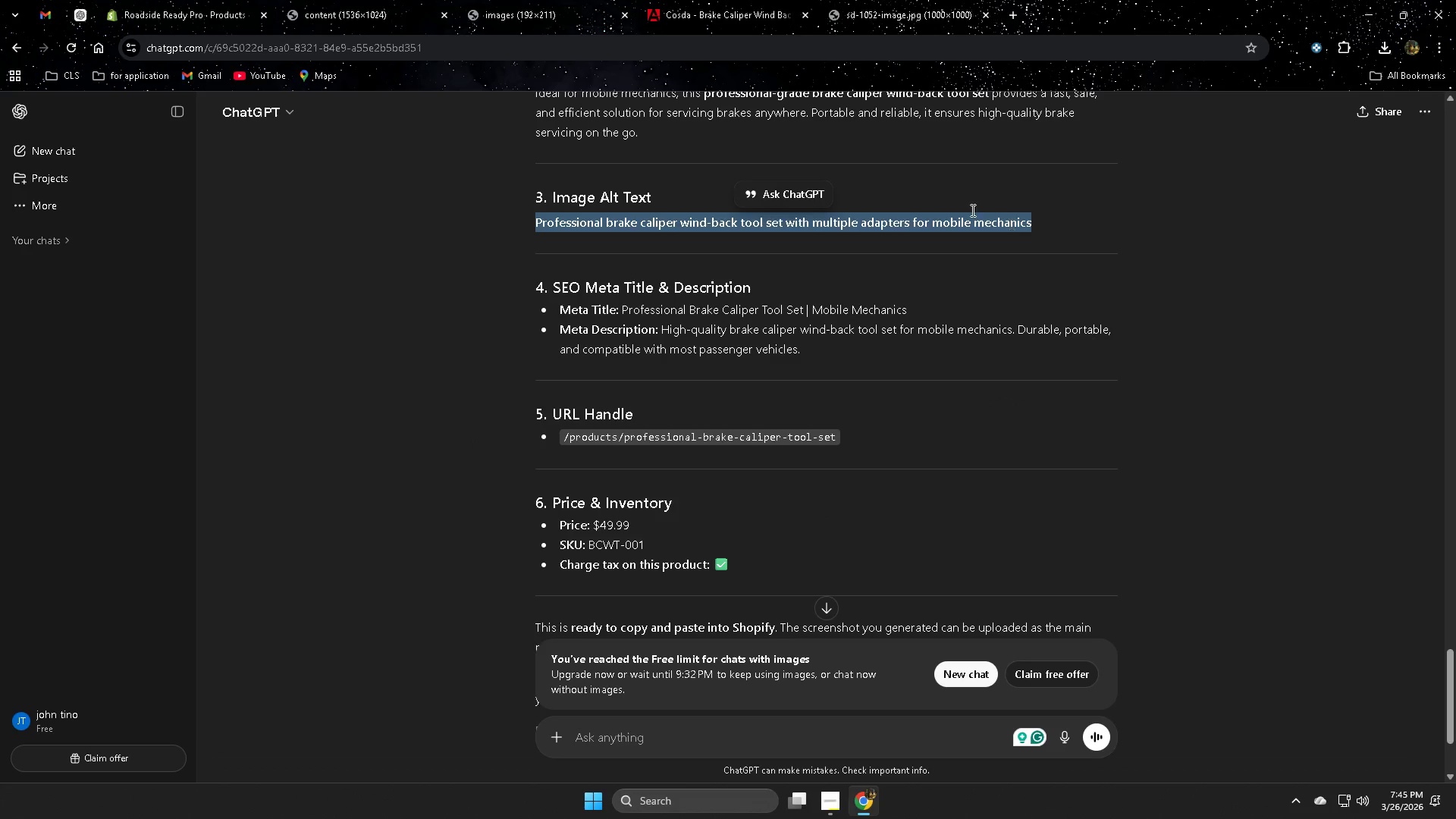 
key(Control+C)
 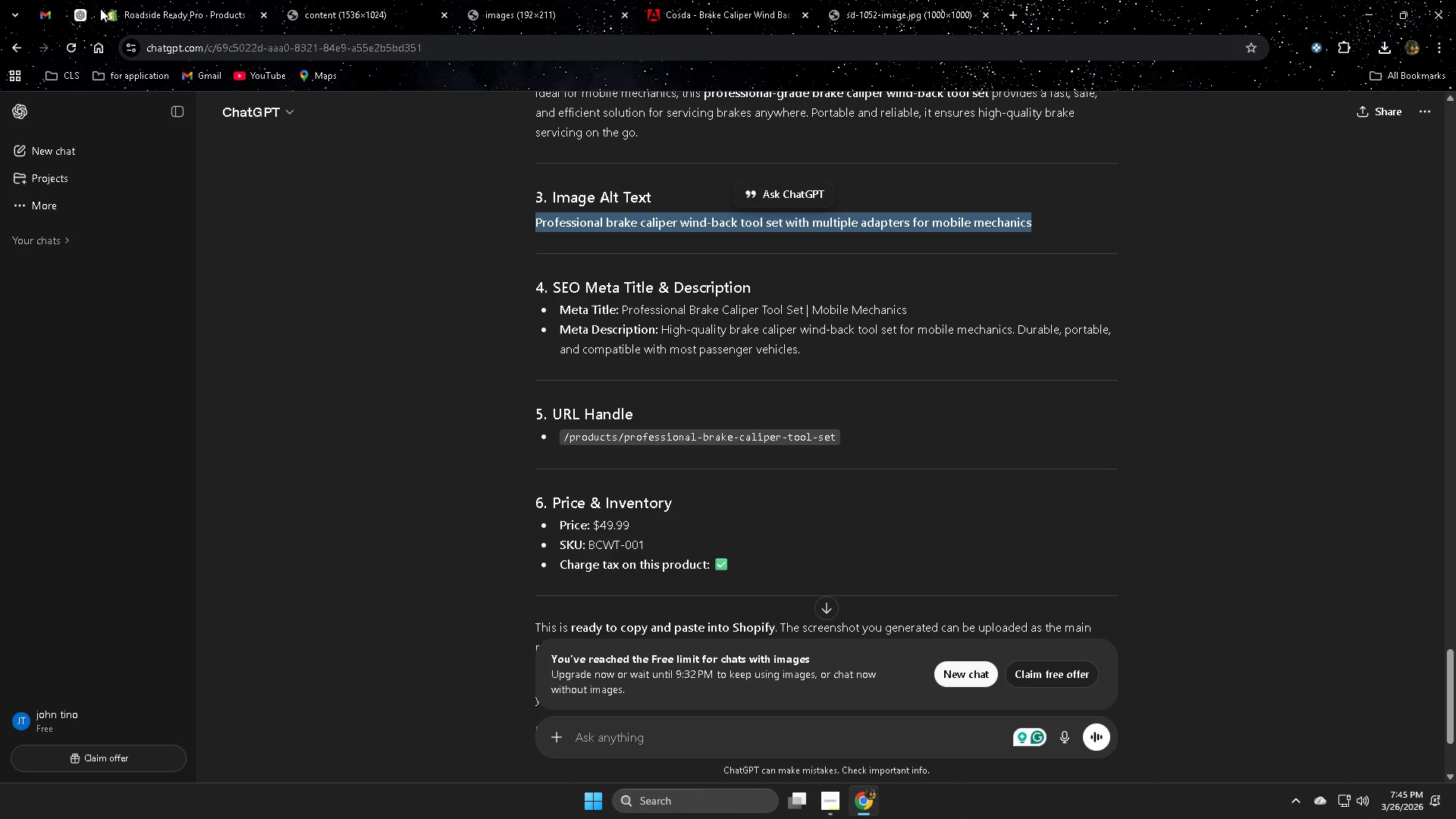 
left_click([88, 12])
 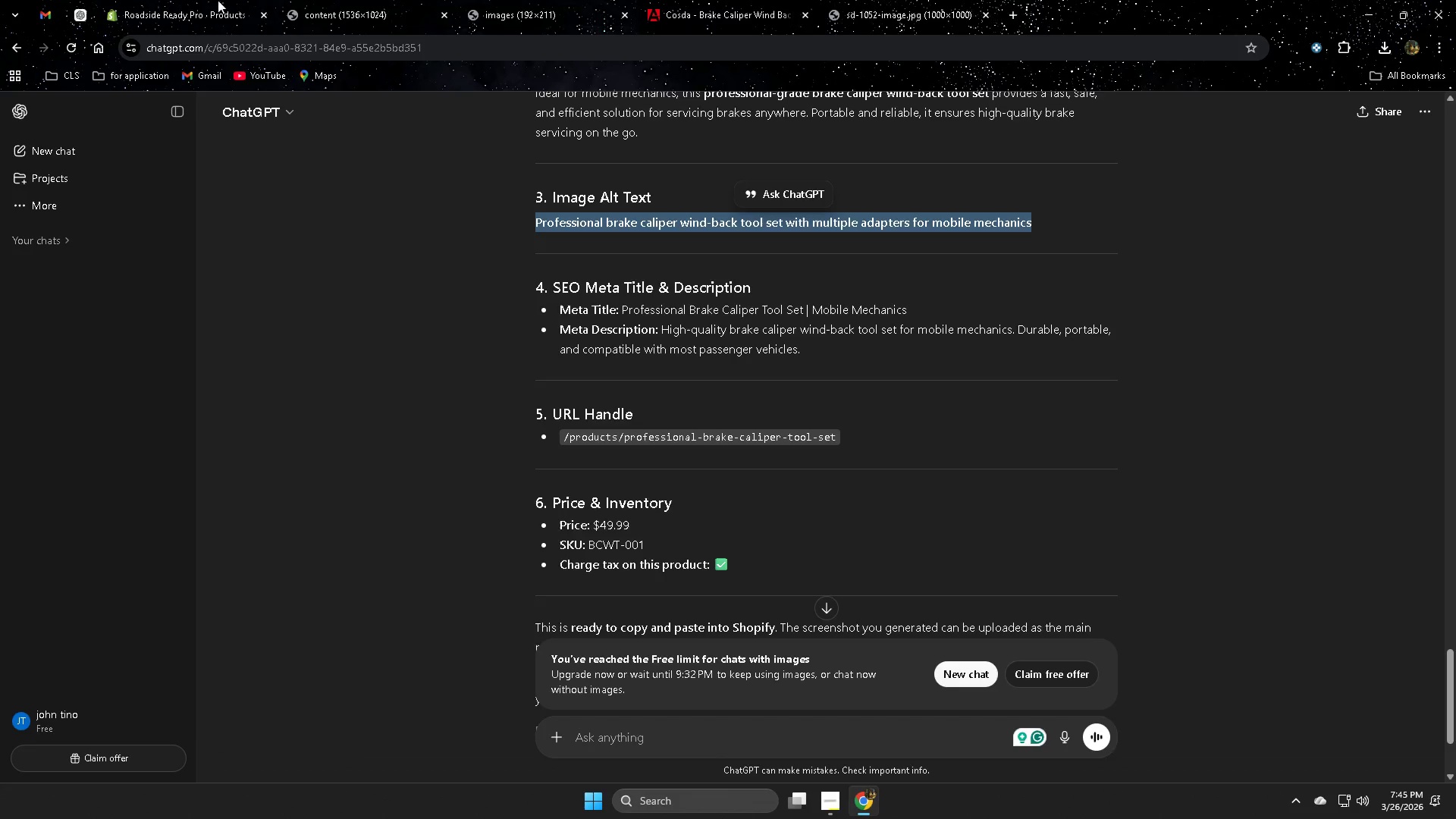 
left_click([229, 0])
 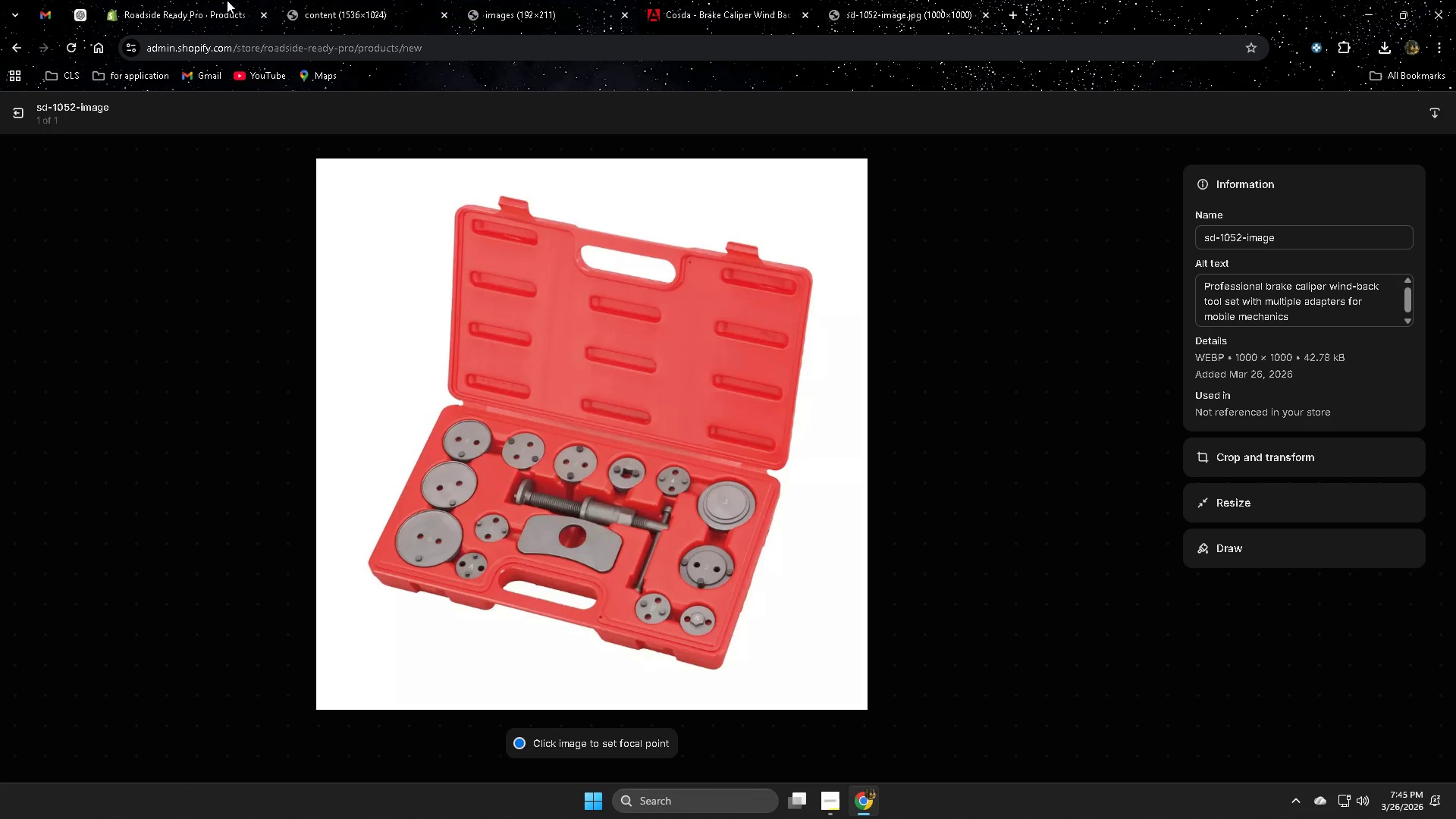 
left_click([180, 1])
 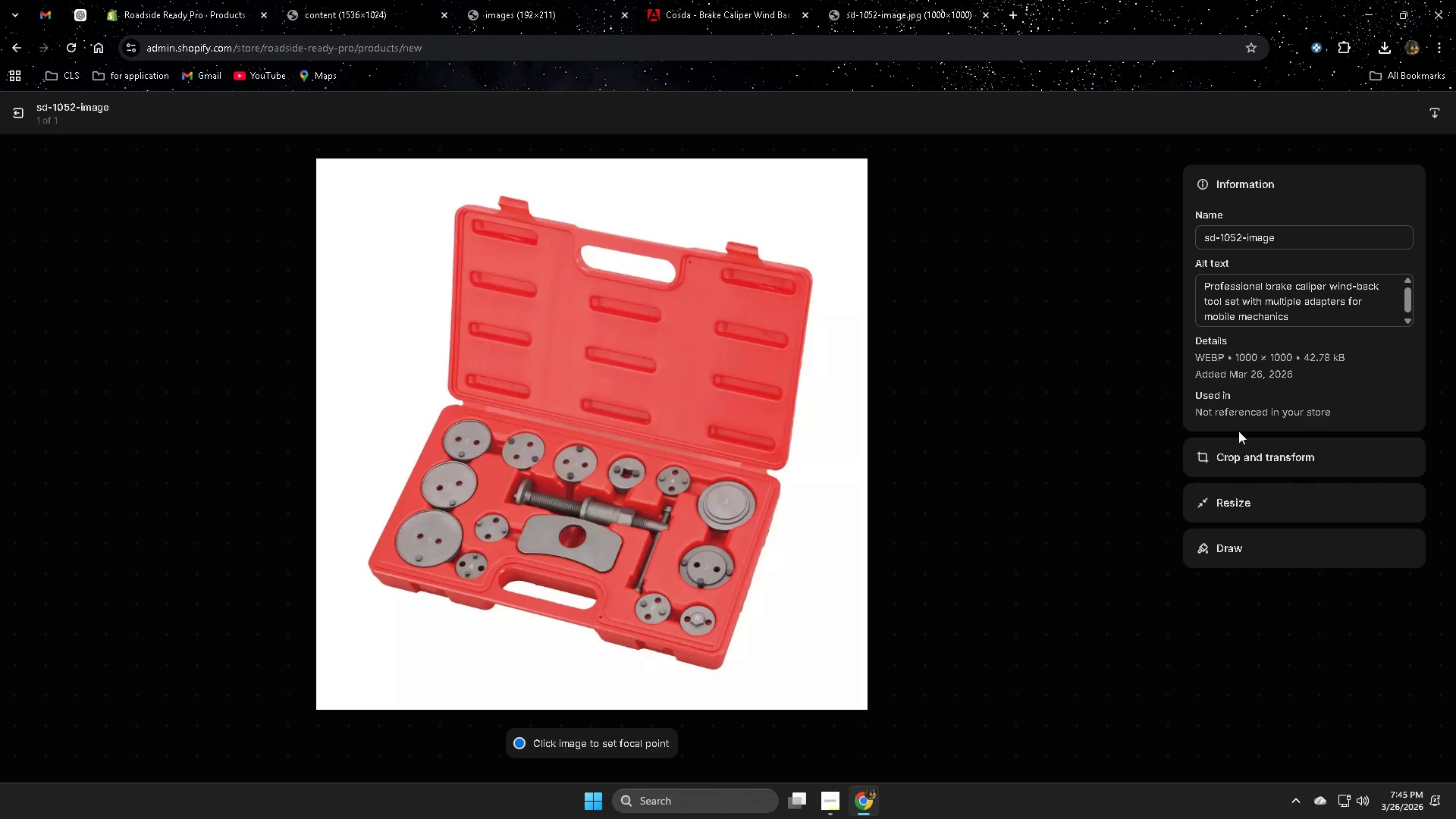 
wait(10.89)
 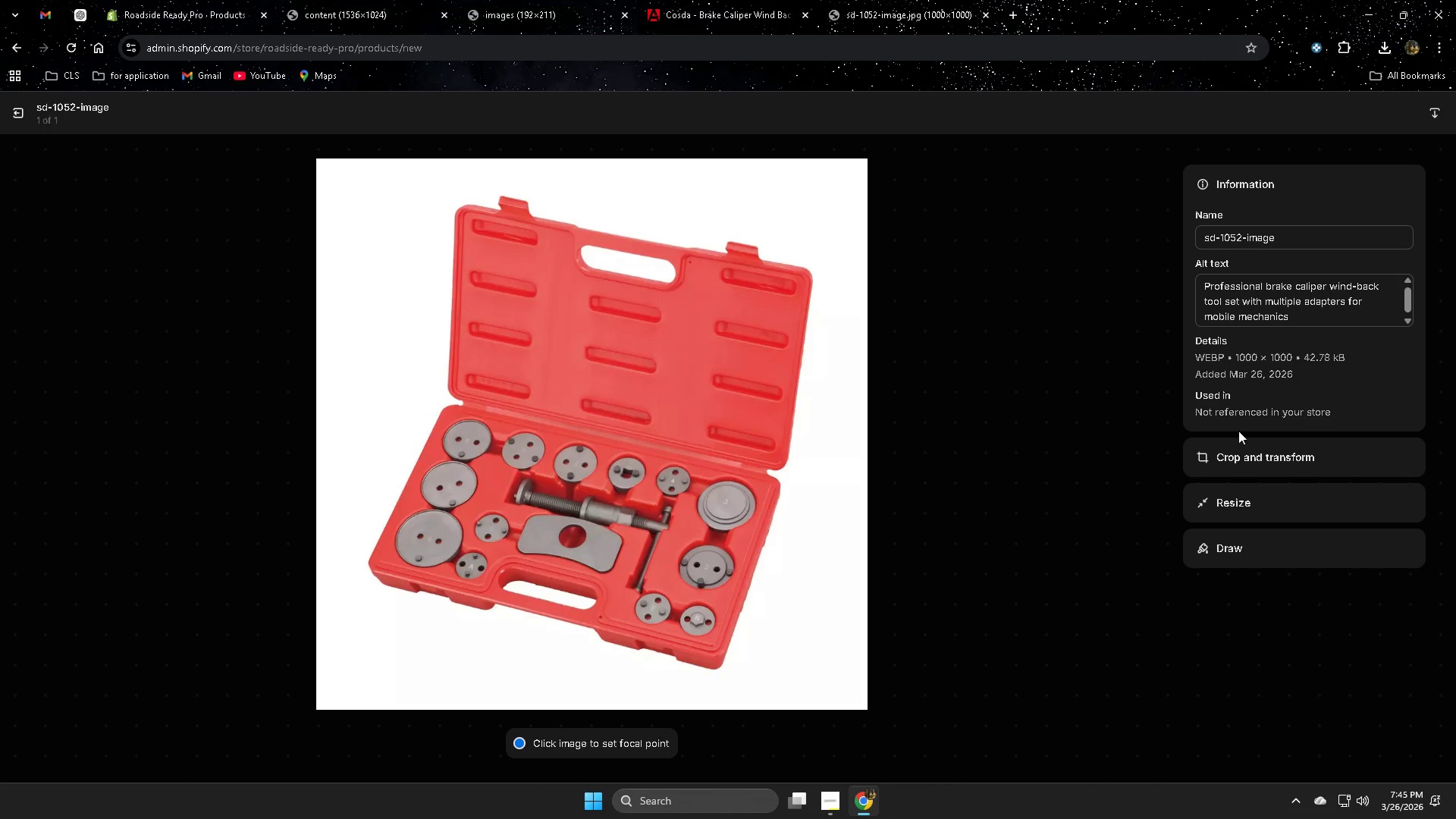 
left_click([24, 115])
 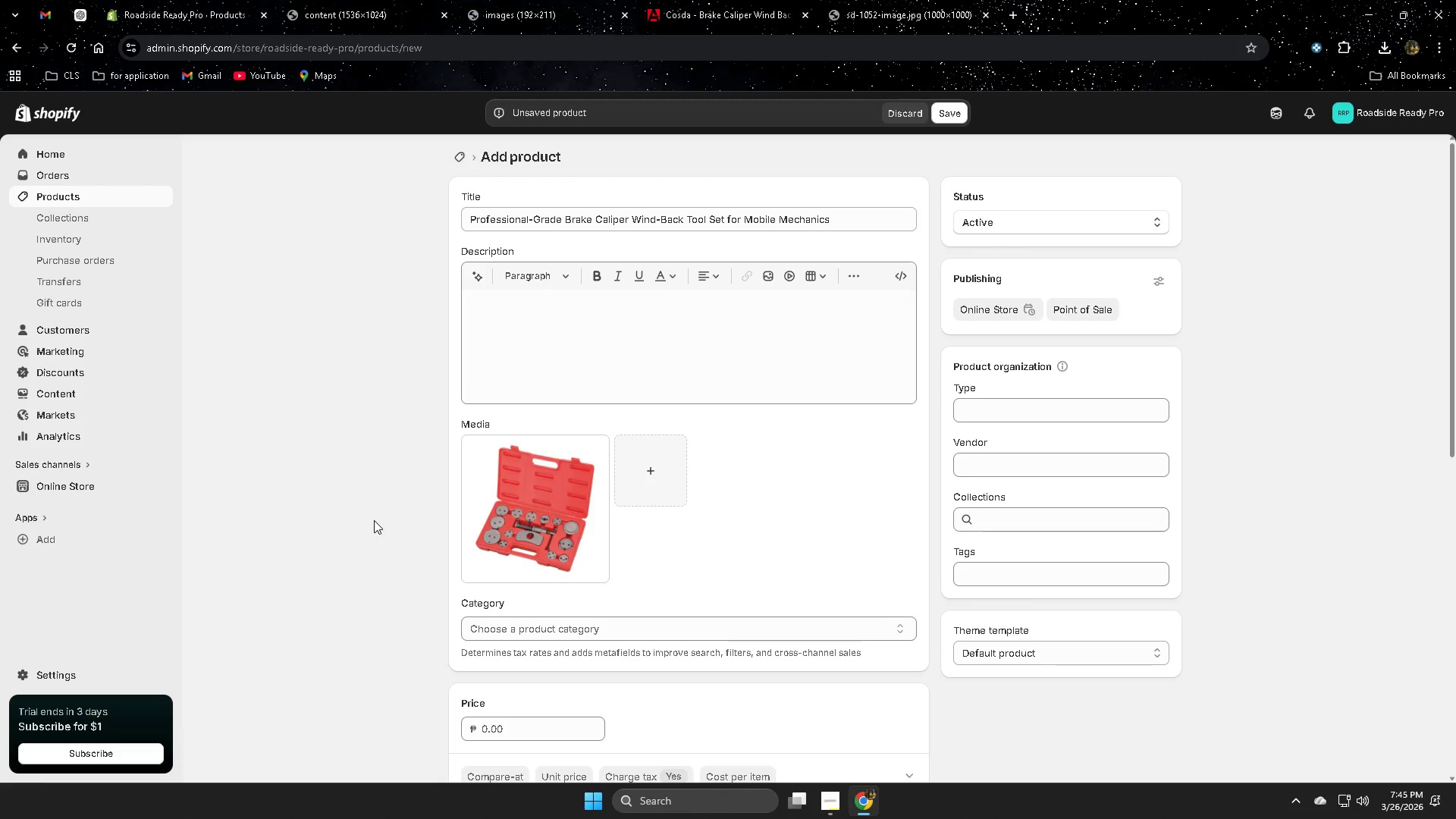 
scroll: coordinate [1299, 347], scroll_direction: up, amount: 3.0
 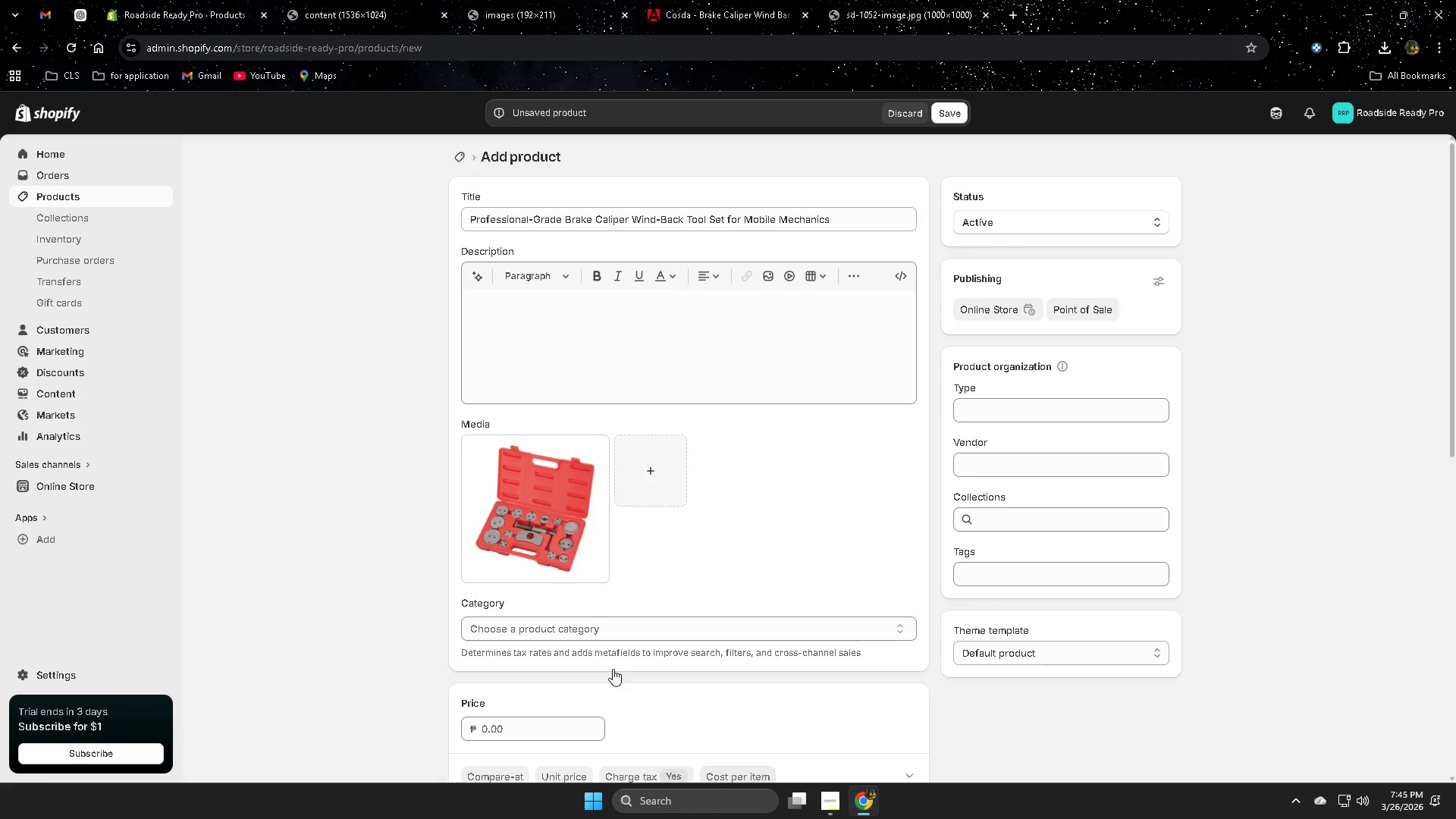 
left_click([81, 7])
 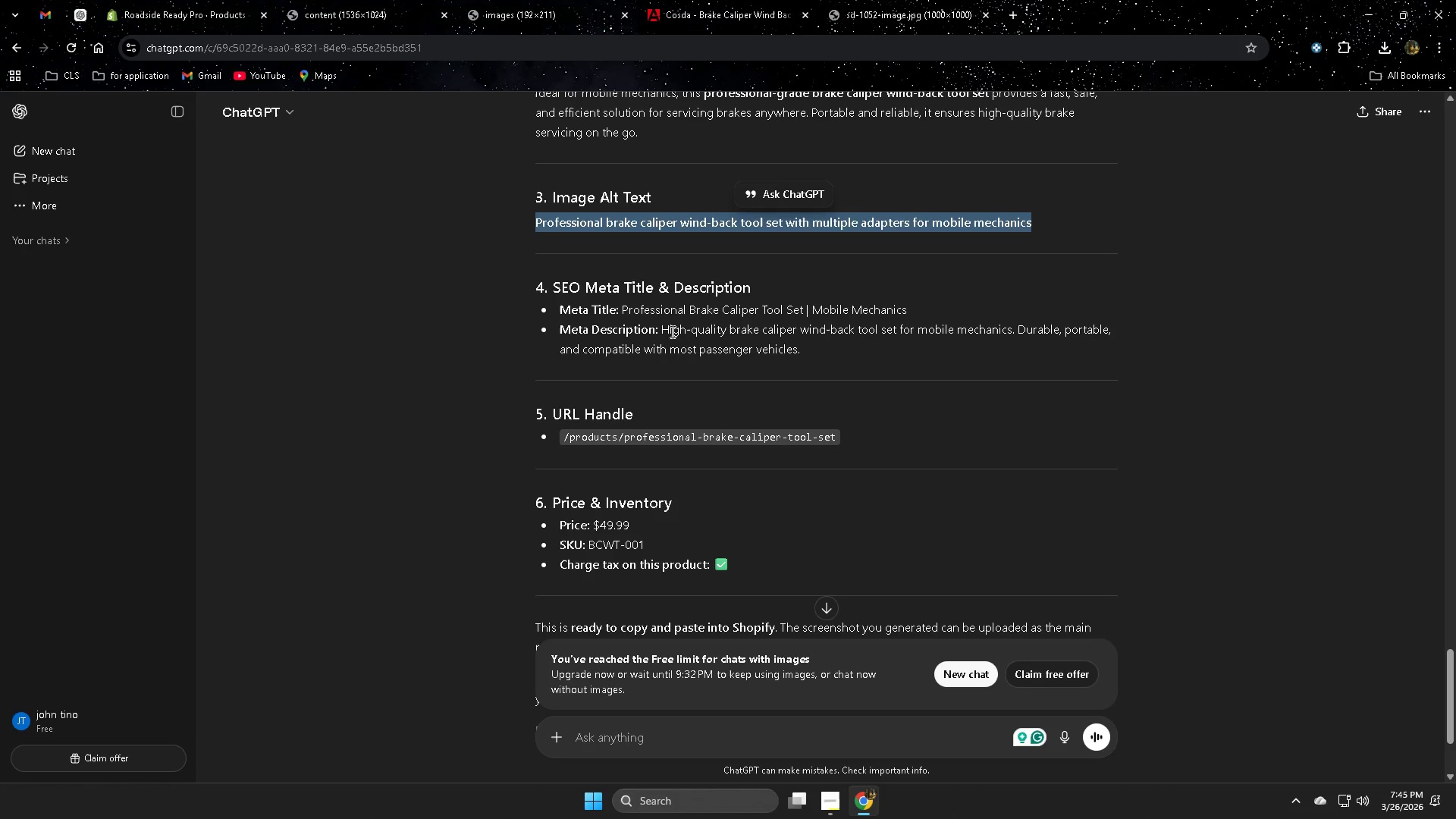 
scroll: coordinate [787, 452], scroll_direction: up, amount: 8.0
 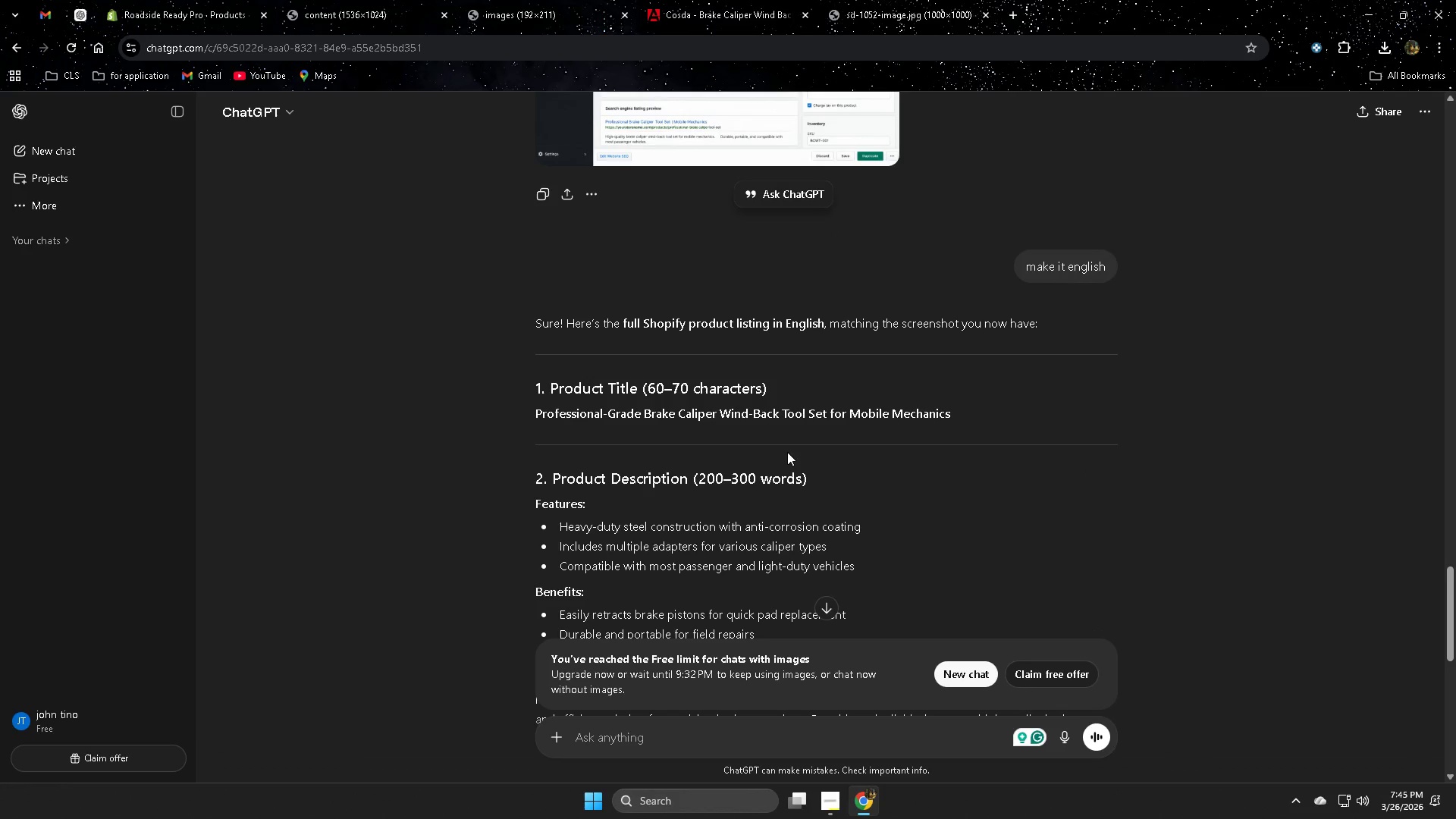 
scroll: coordinate [787, 452], scroll_direction: down, amount: 2.0
 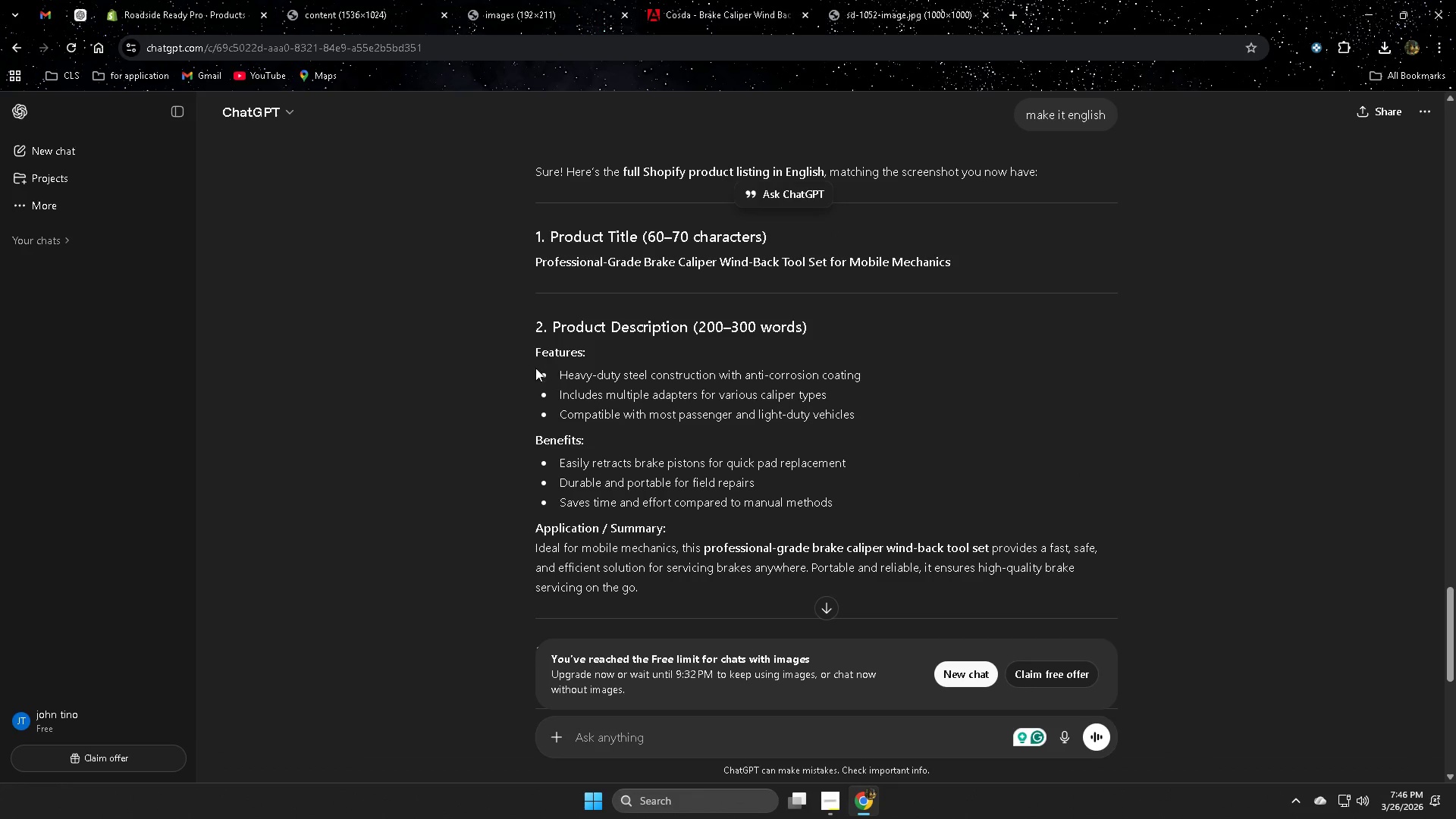 
left_click_drag(start_coordinate=[539, 375], to_coordinate=[730, 429])
 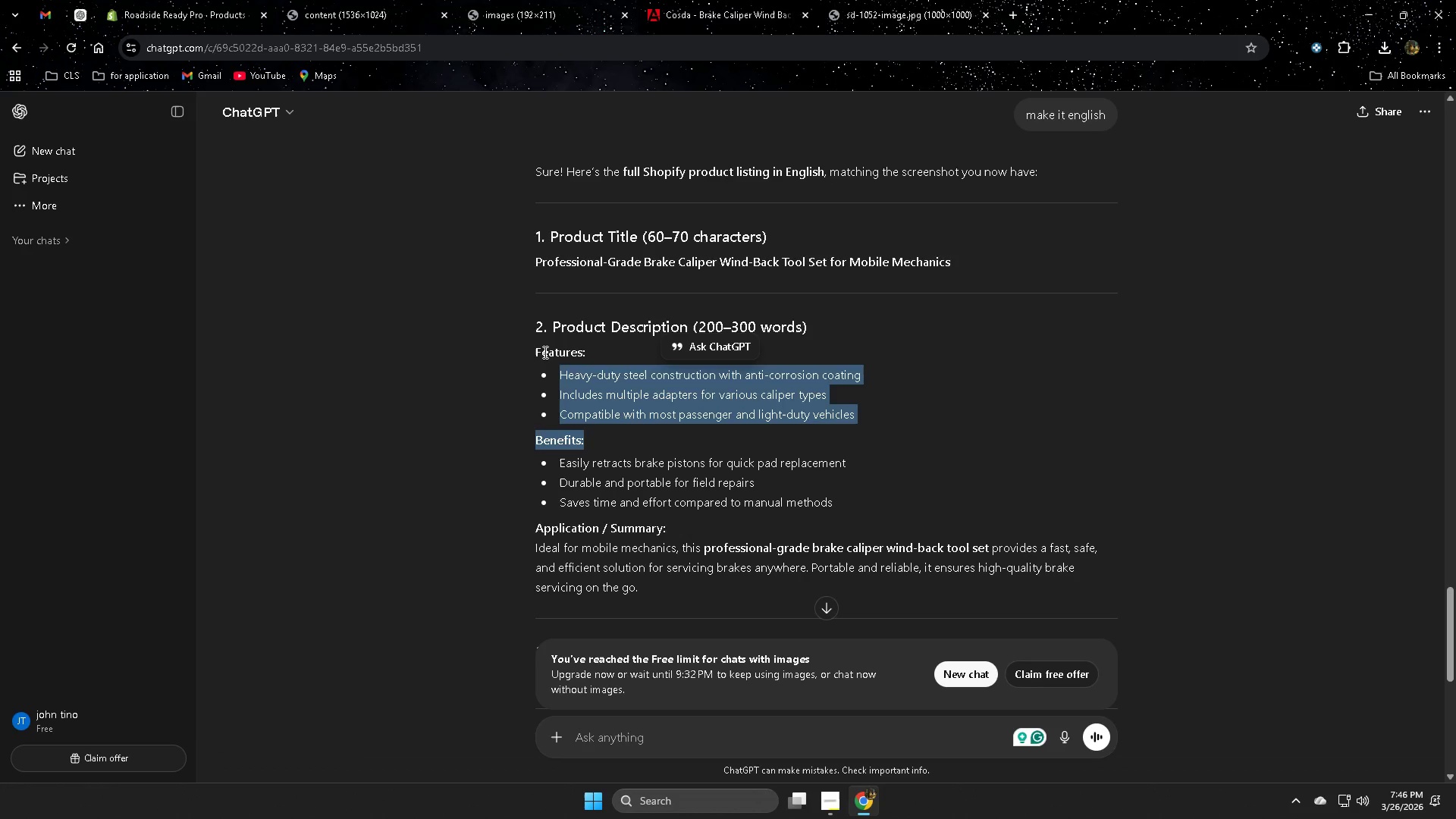 
left_click([544, 352])
 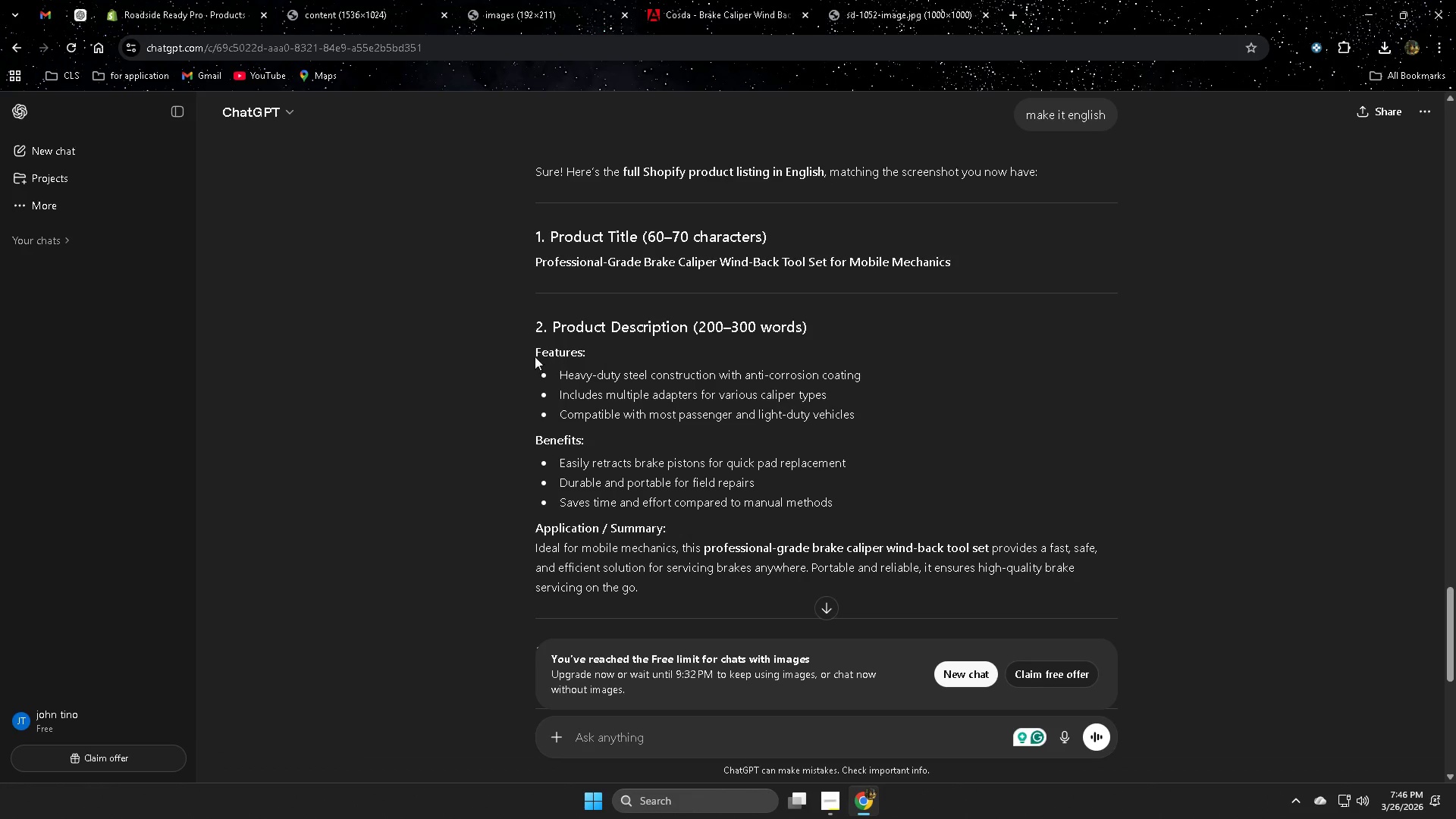 
left_click_drag(start_coordinate=[536, 352], to_coordinate=[721, 595])
 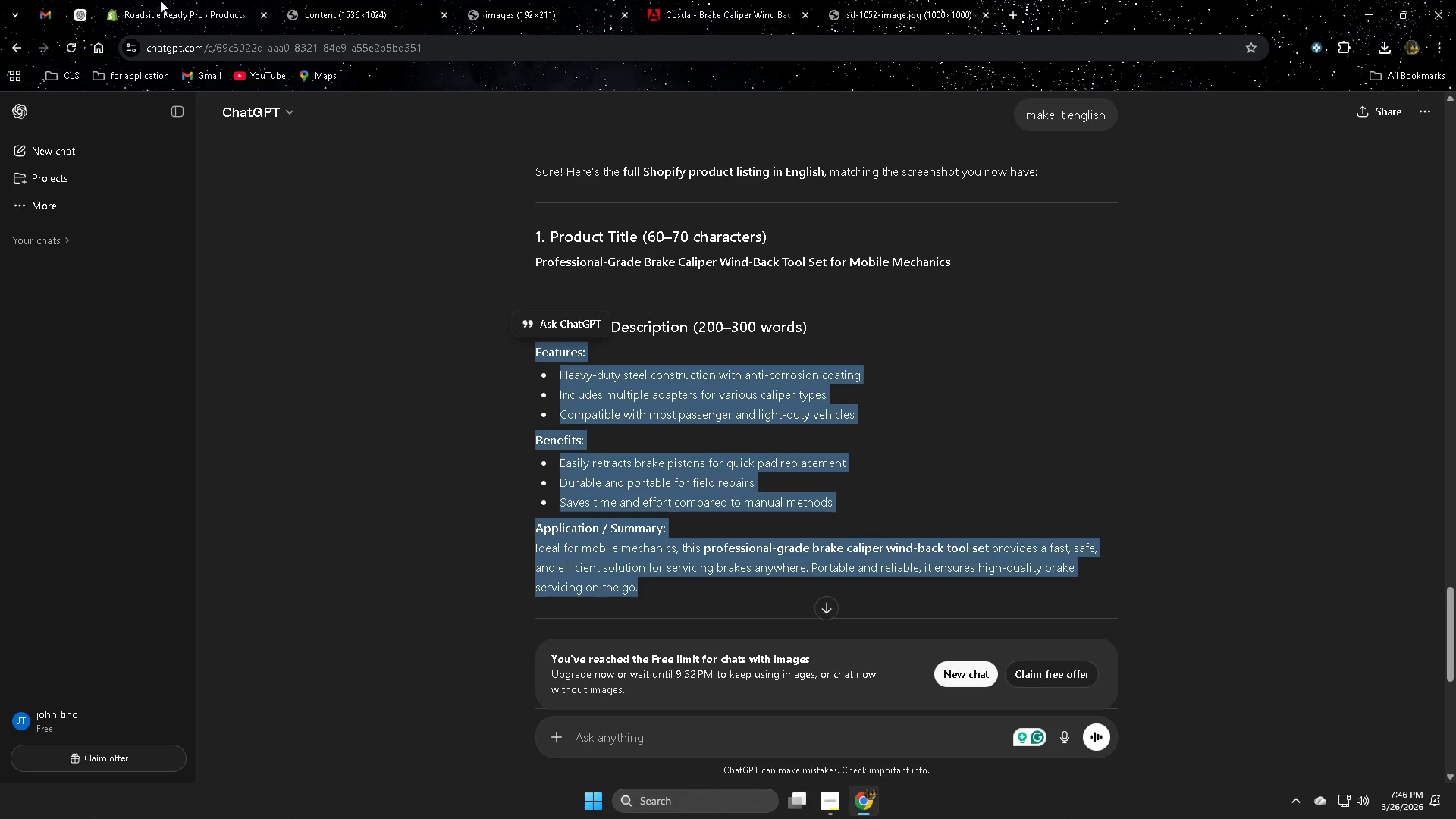 
key(Control+ControlLeft)
 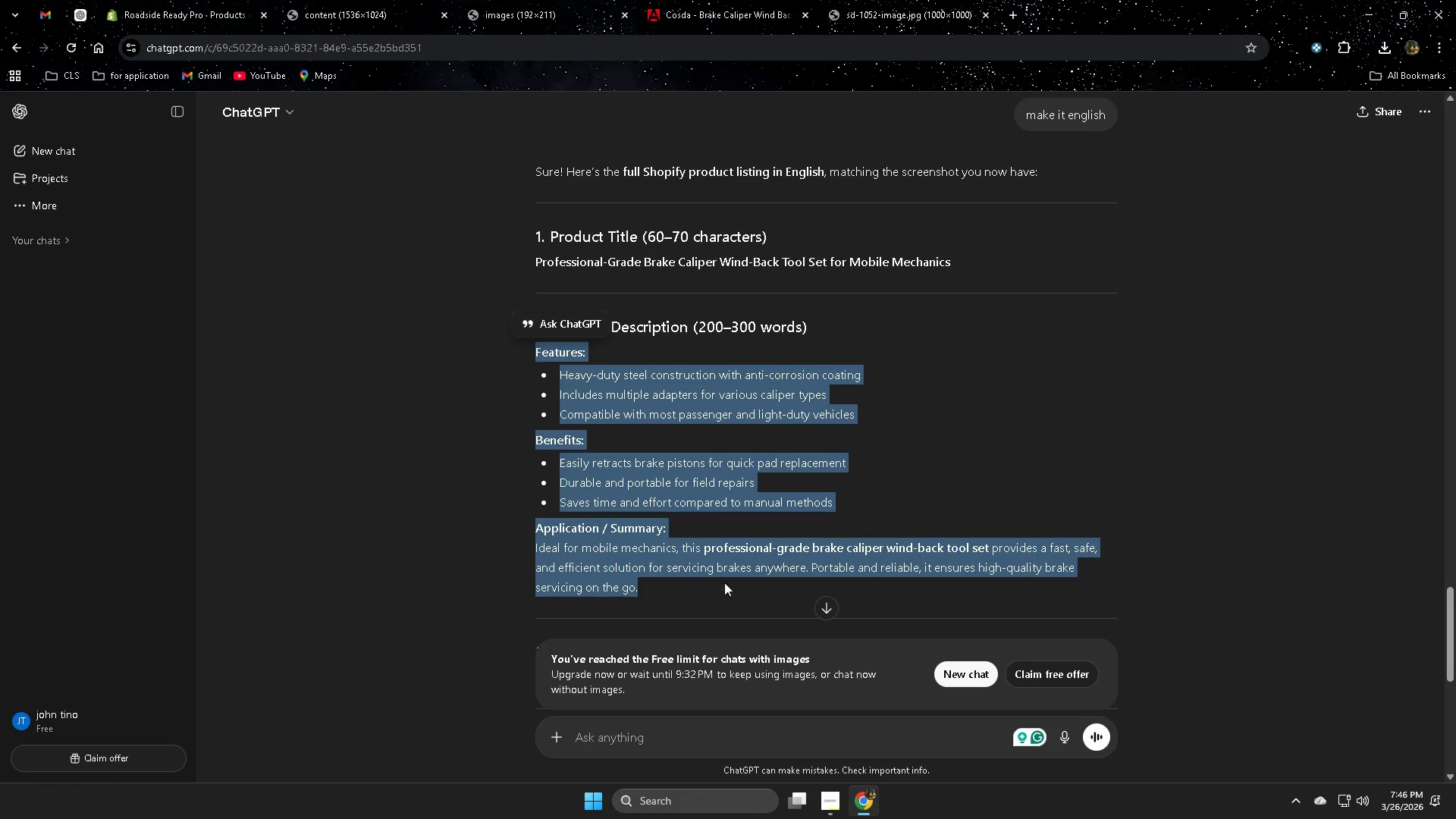 
key(Control+C)
 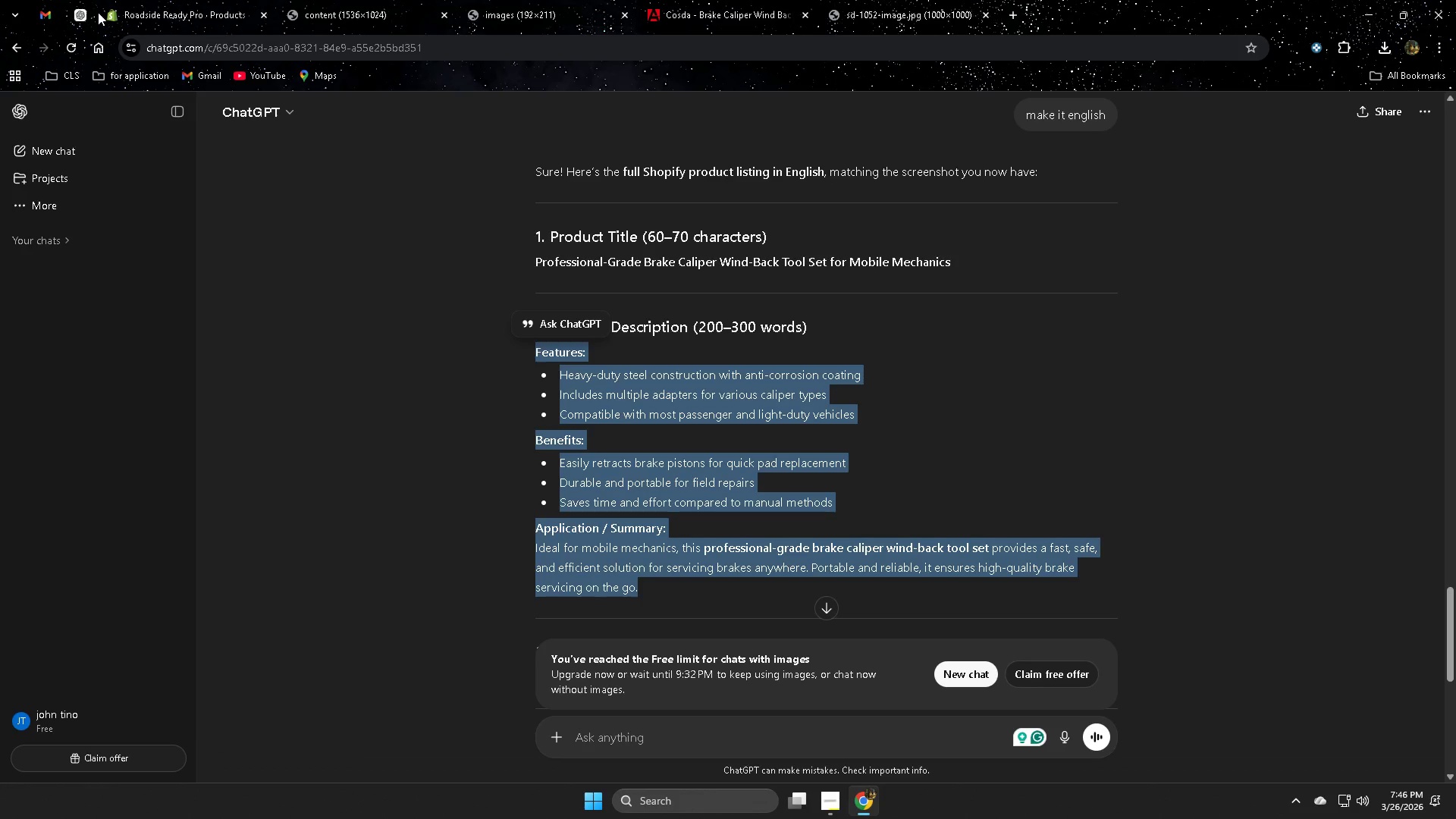 
mouse_move([107, 12])
 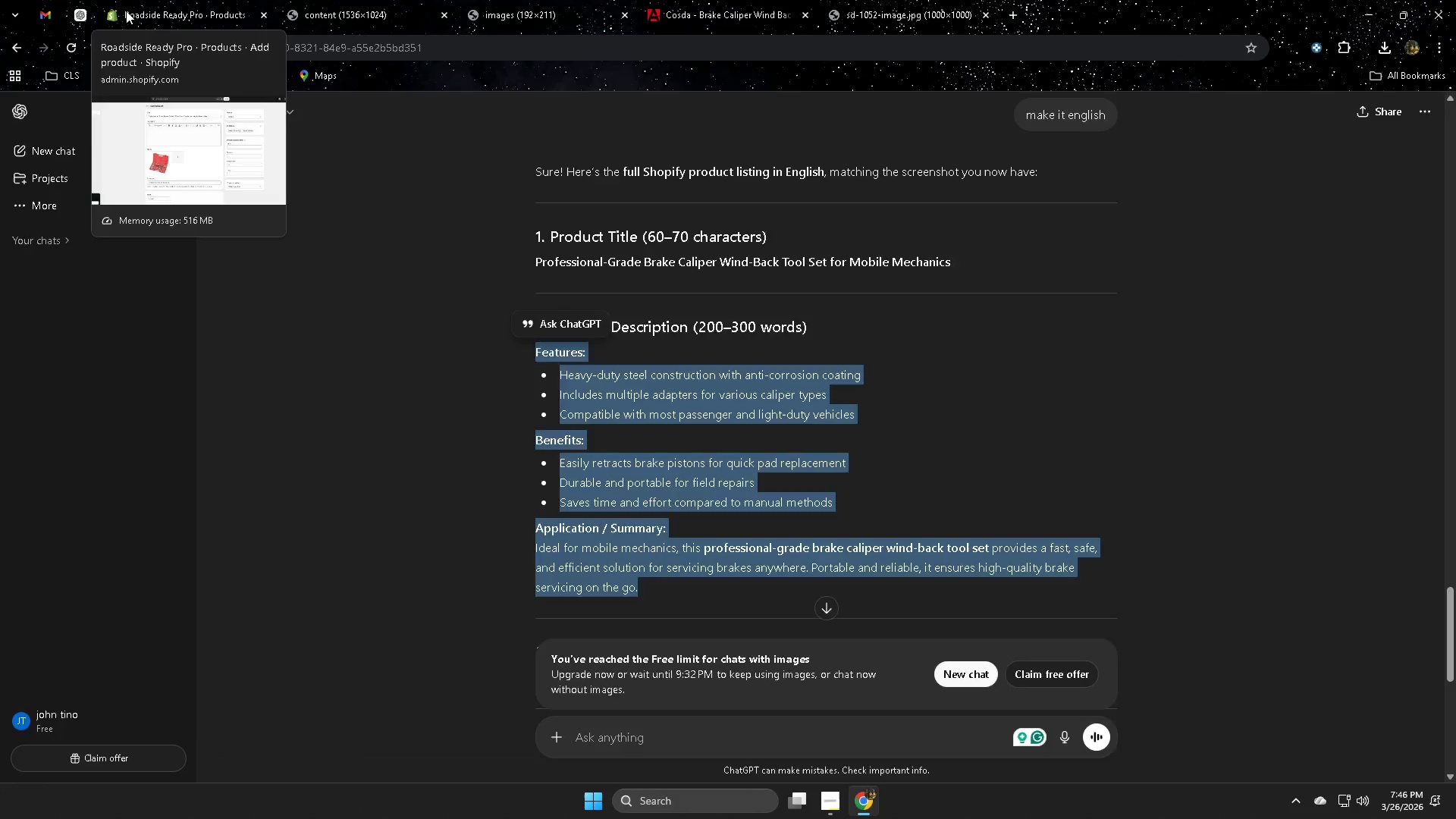 
left_click([126, 11])
 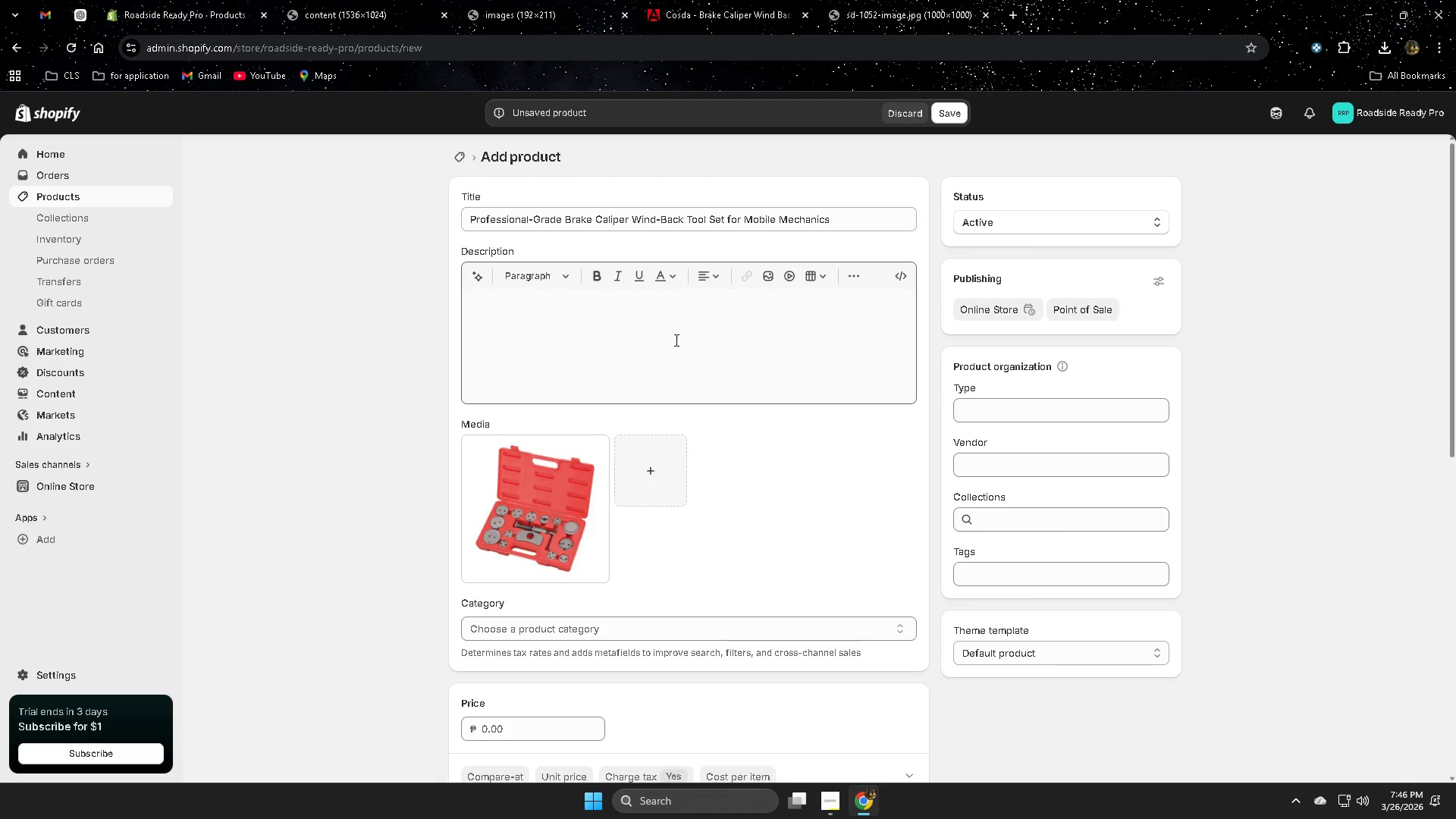 
left_click([634, 327])
 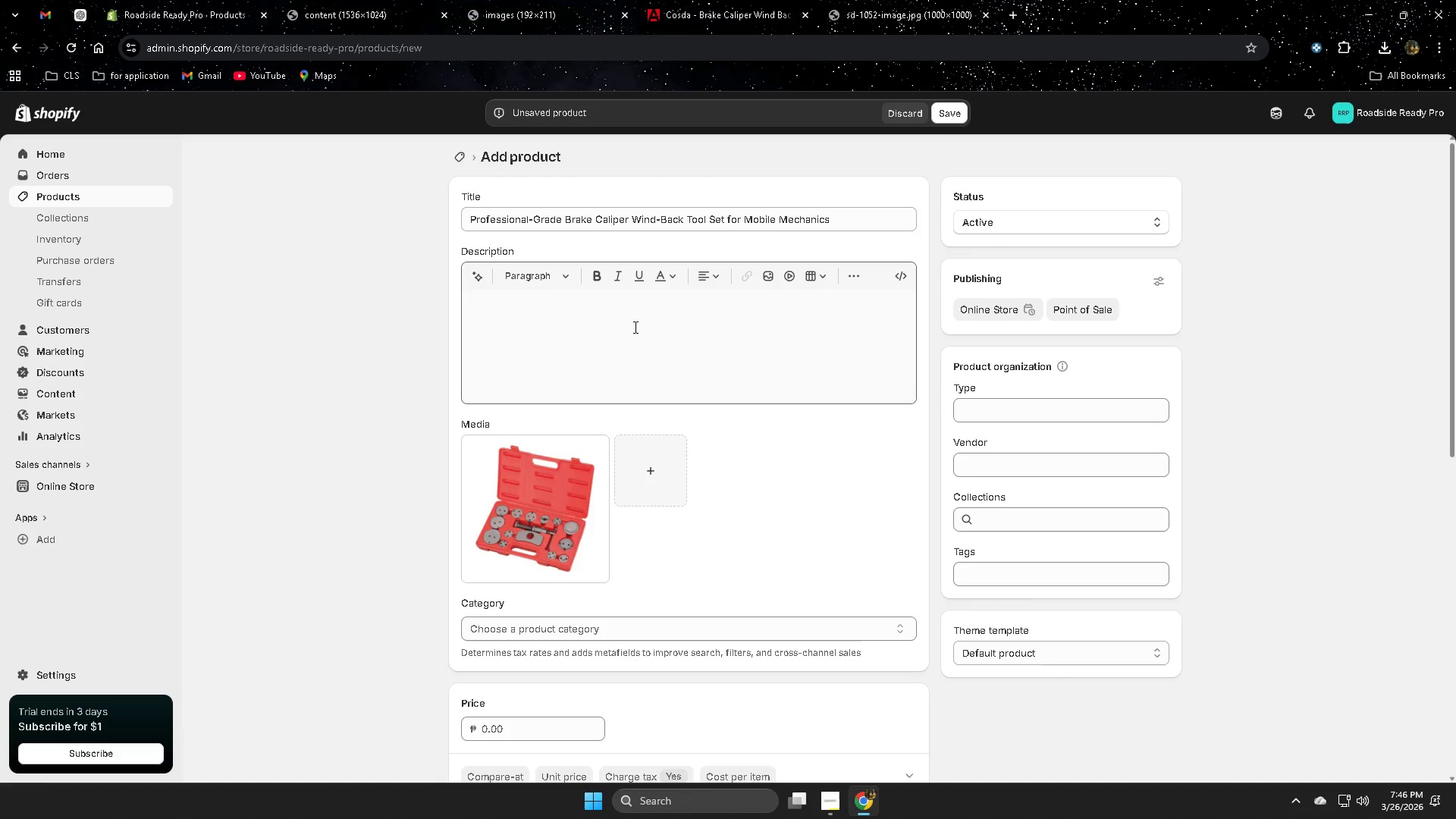 
key(Control+ControlLeft)
 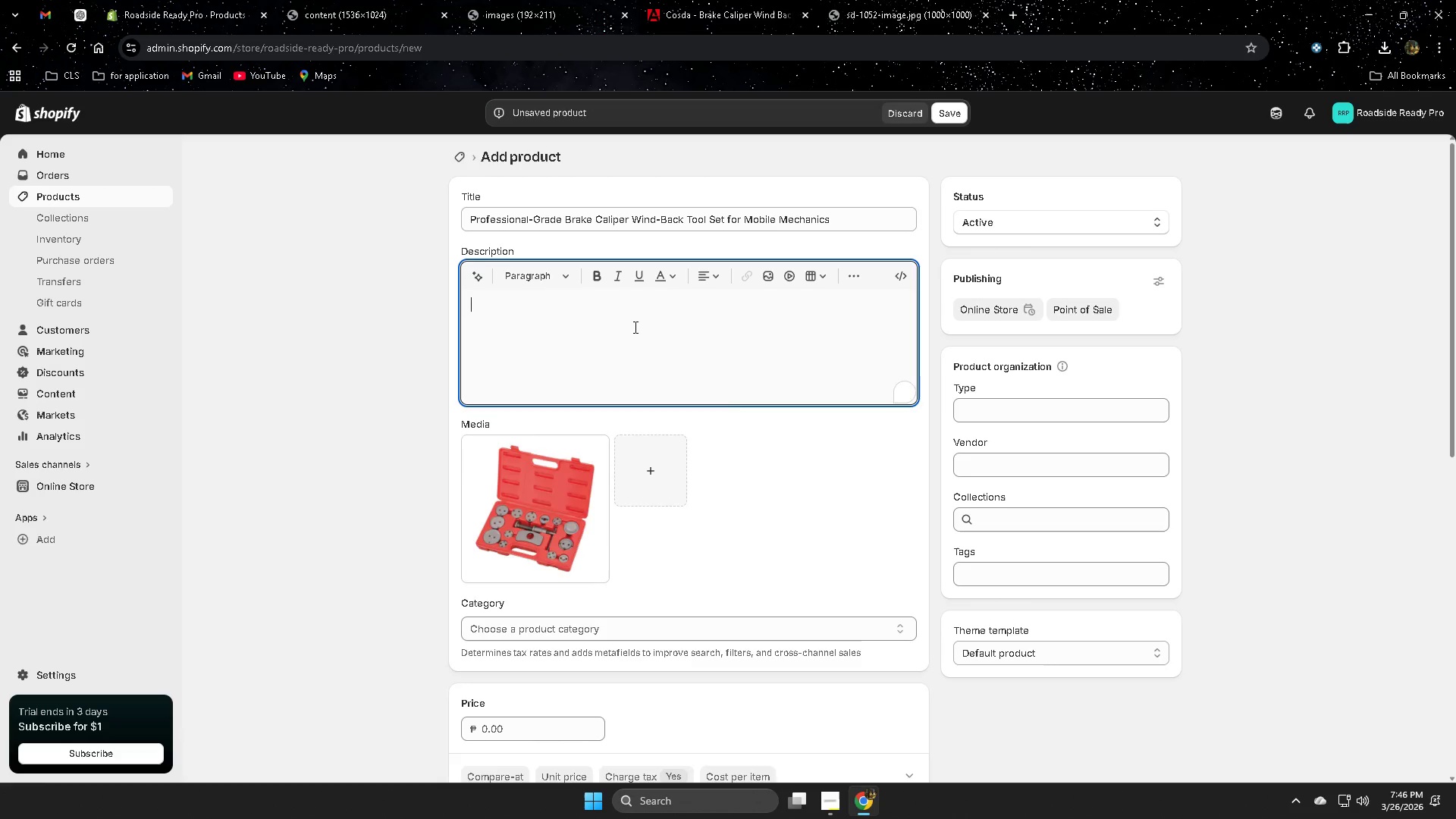 
key(Control+V)
 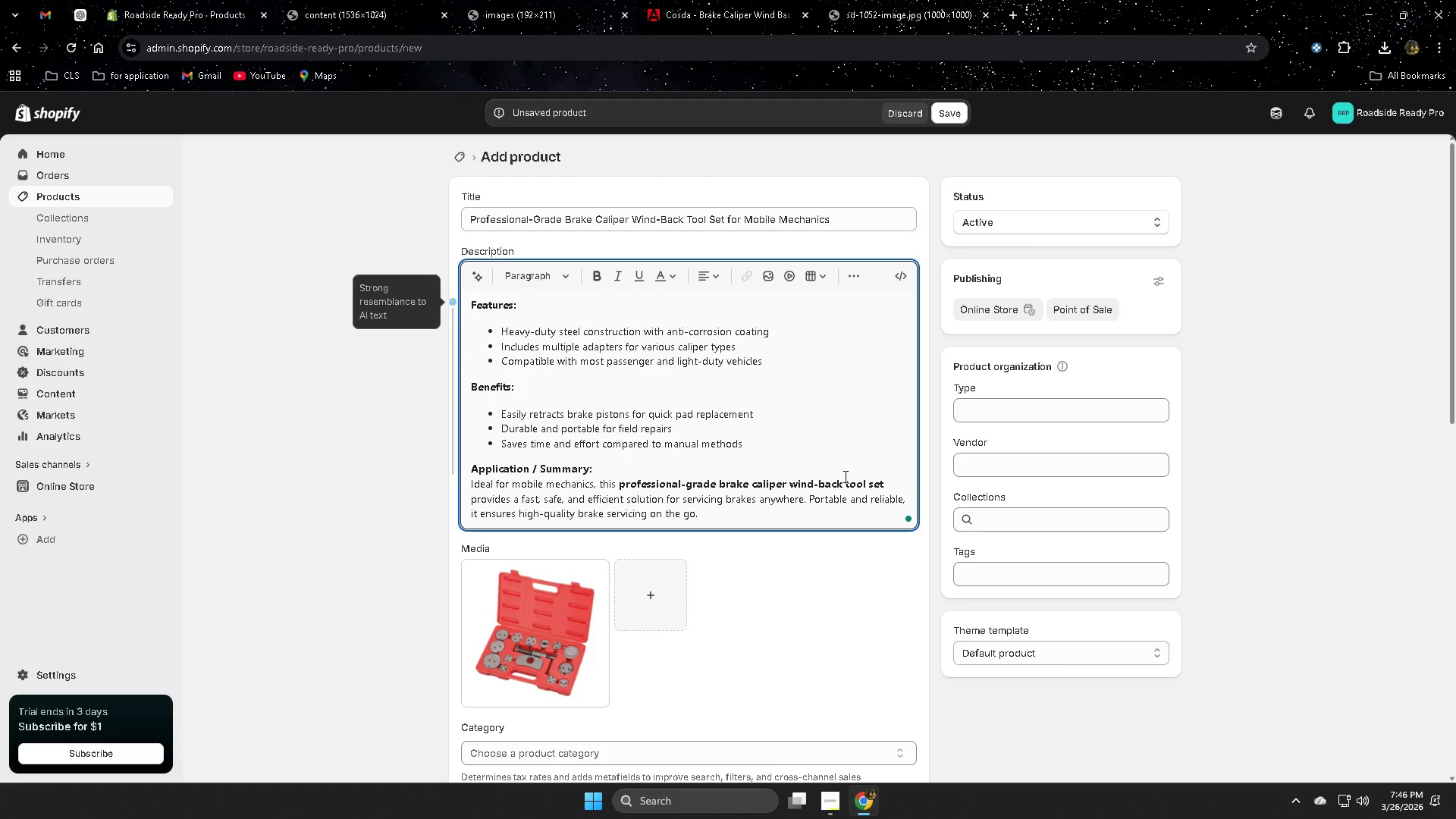 
scroll: coordinate [812, 400], scroll_direction: up, amount: 2.0
 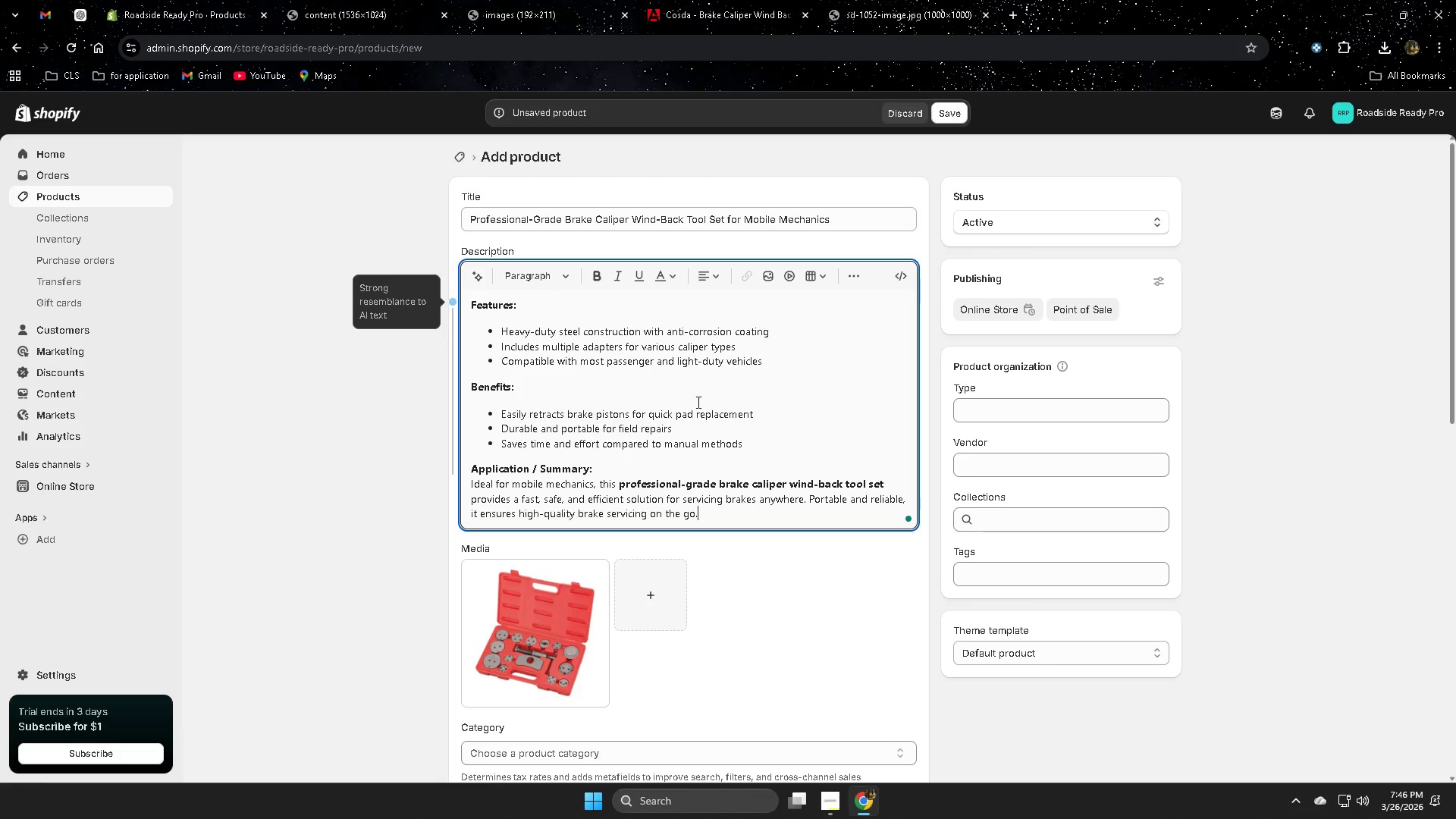 
scroll: coordinate [332, 541], scroll_direction: down, amount: 14.0
 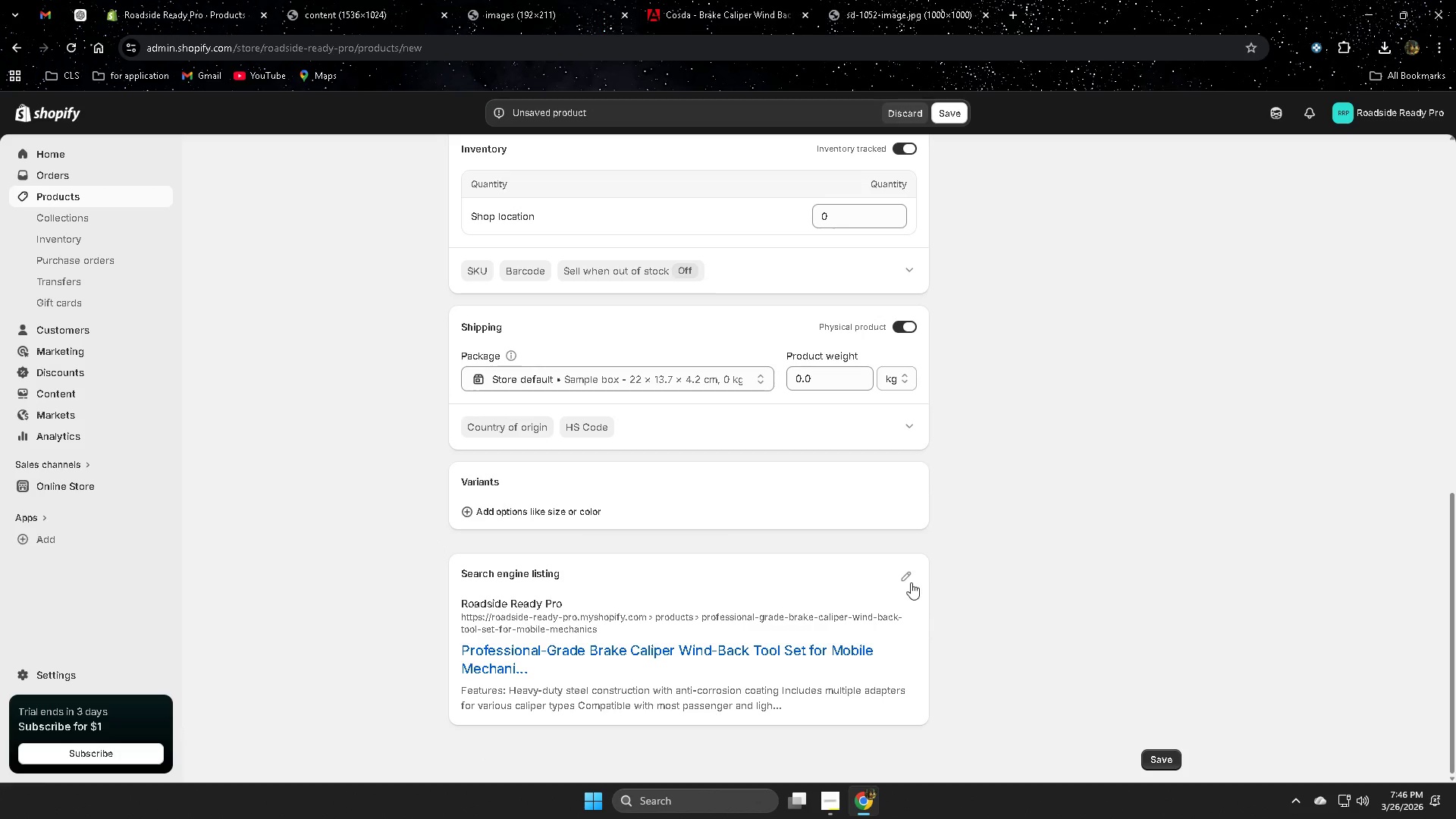 
left_click([906, 579])
 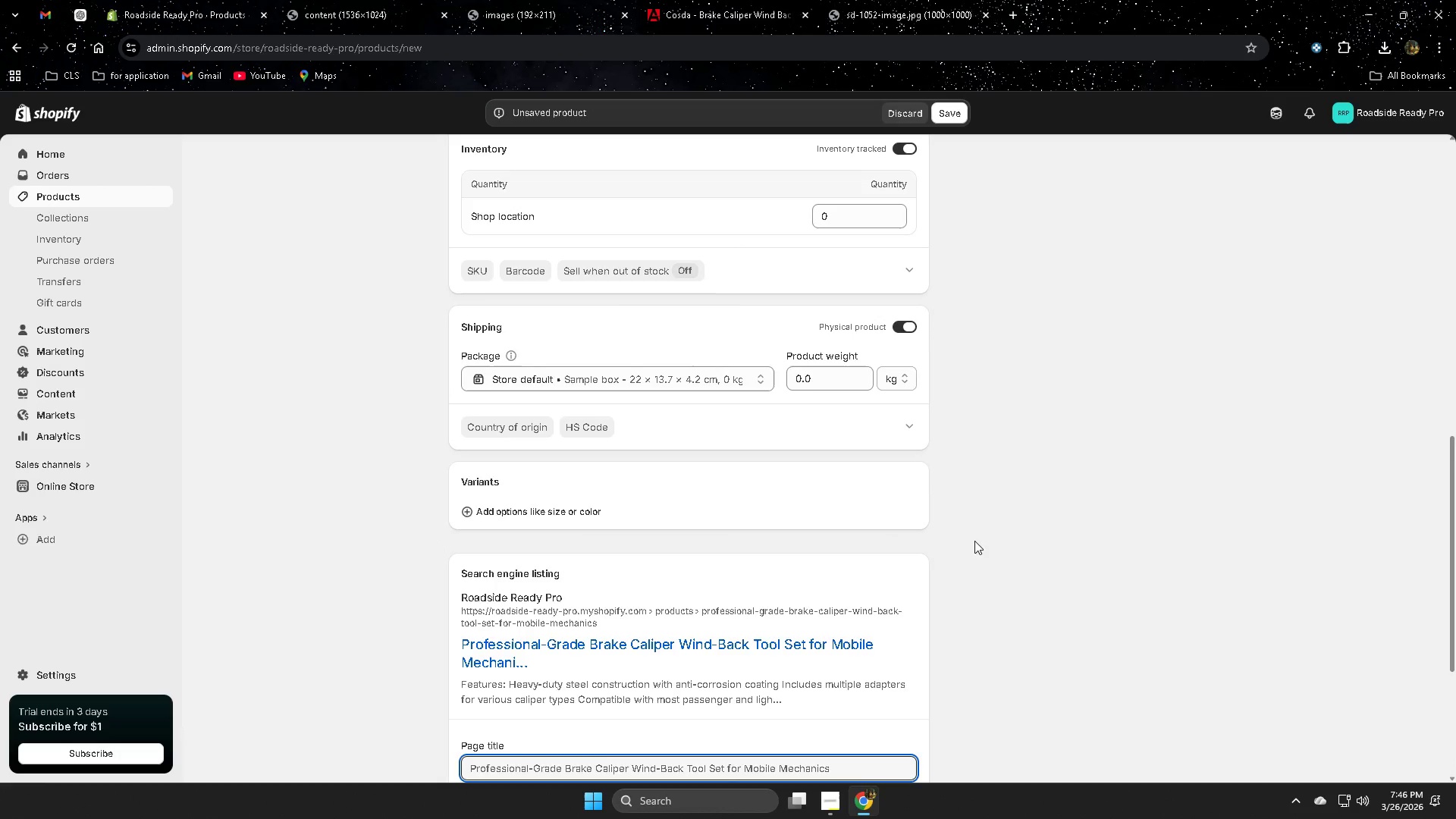 
scroll: coordinate [970, 538], scroll_direction: down, amount: 3.0
 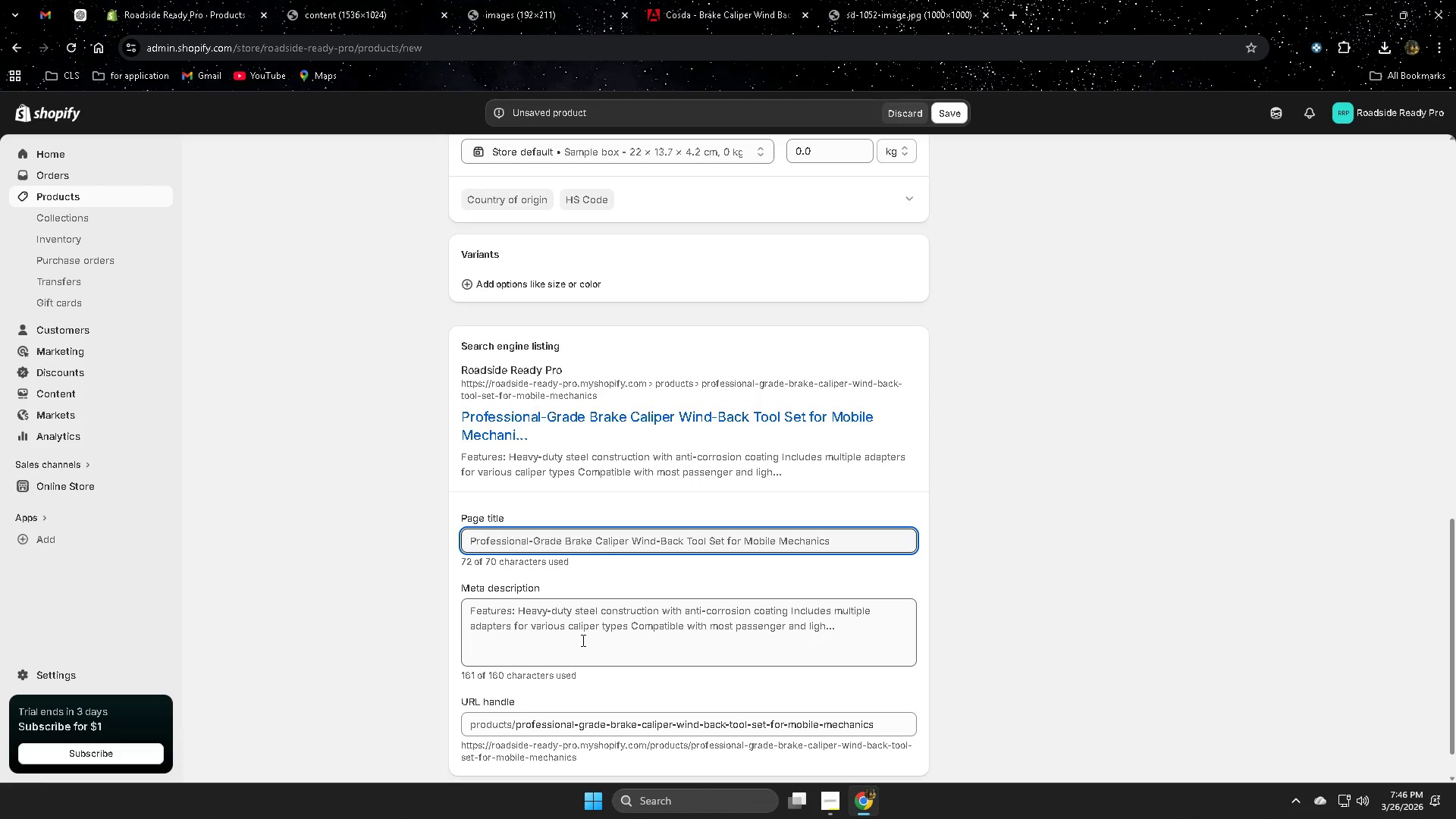 
left_click([607, 613])
 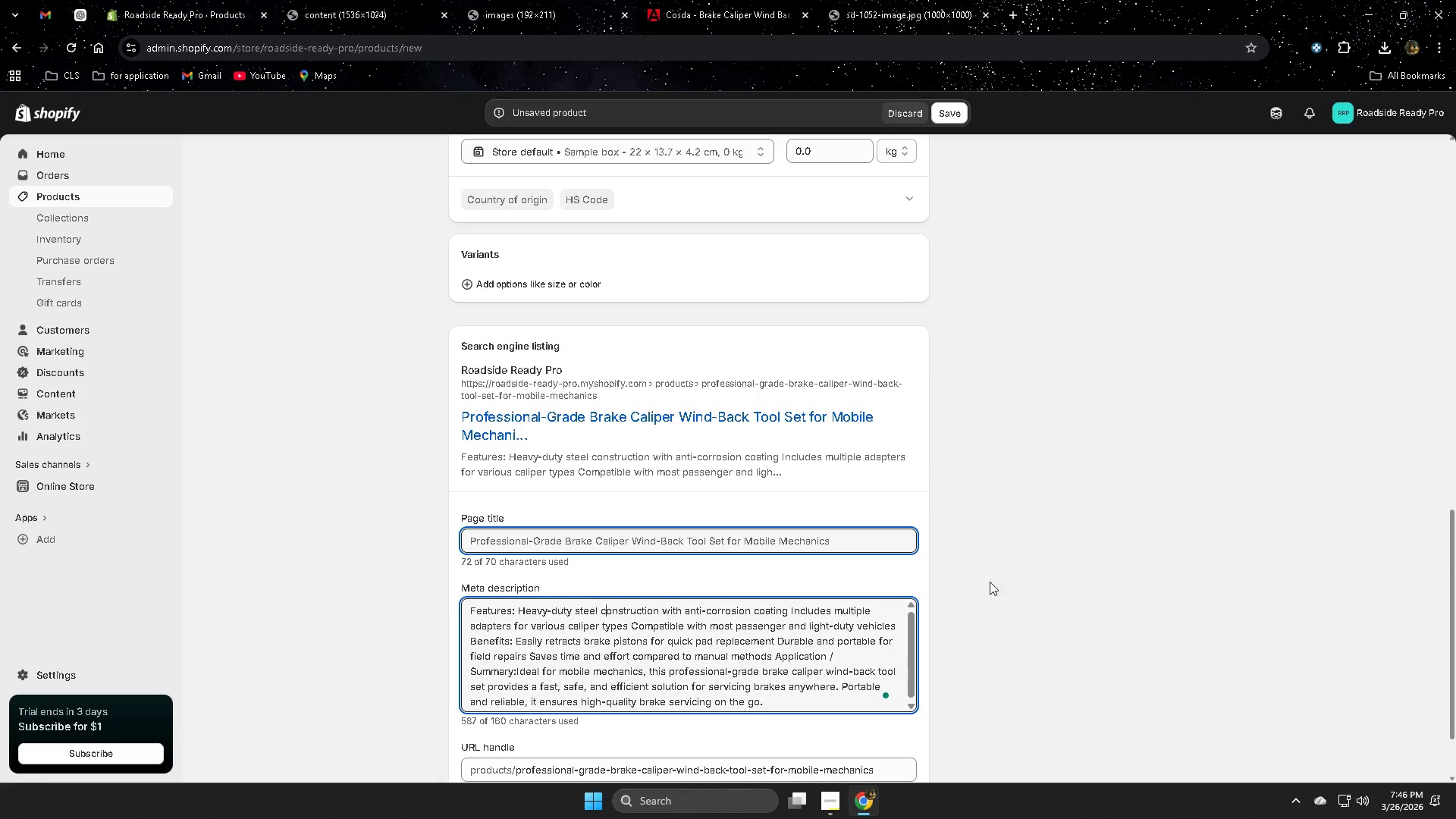 
scroll: coordinate [1010, 574], scroll_direction: down, amount: 1.0
 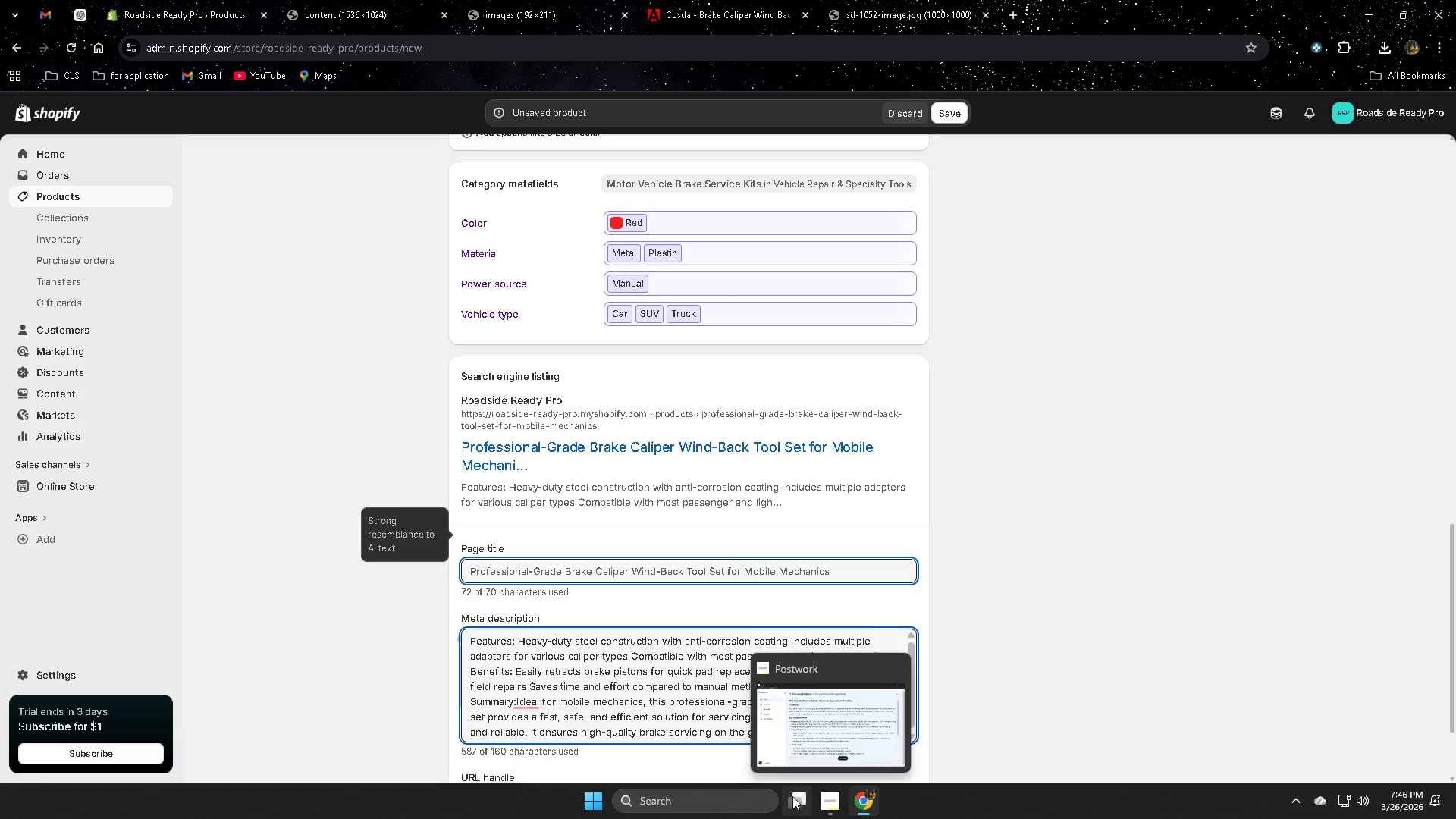 
left_click([835, 805])